 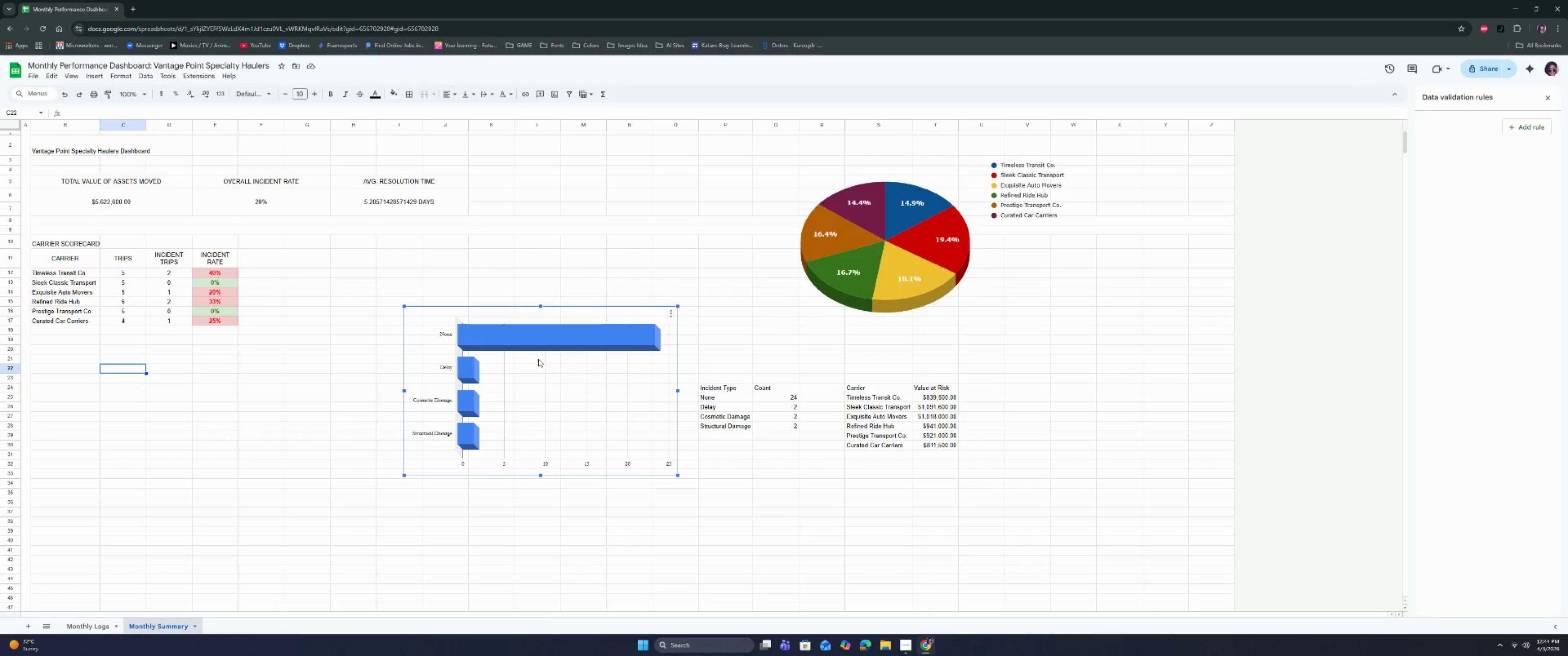 
left_click_drag(start_coordinate=[564, 371], to_coordinate=[239, 431])
 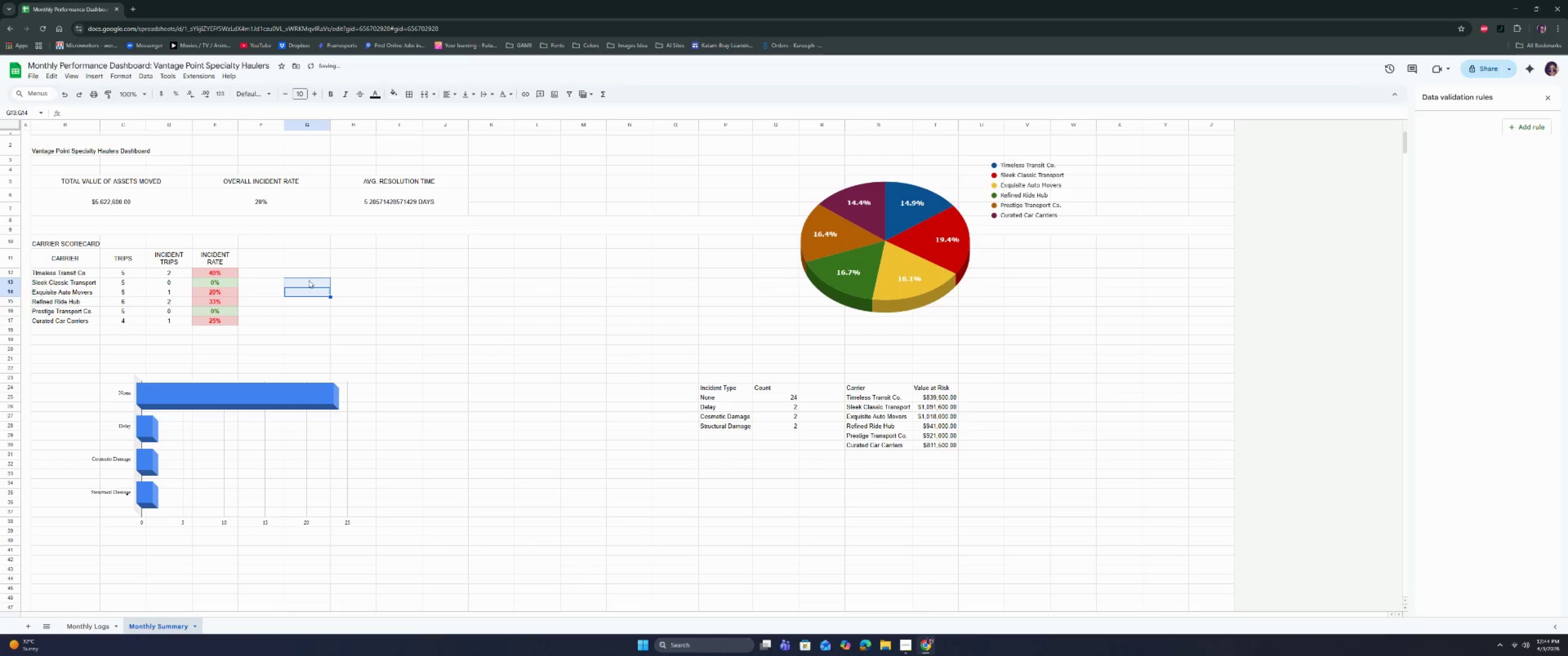 
double_click([284, 257])
 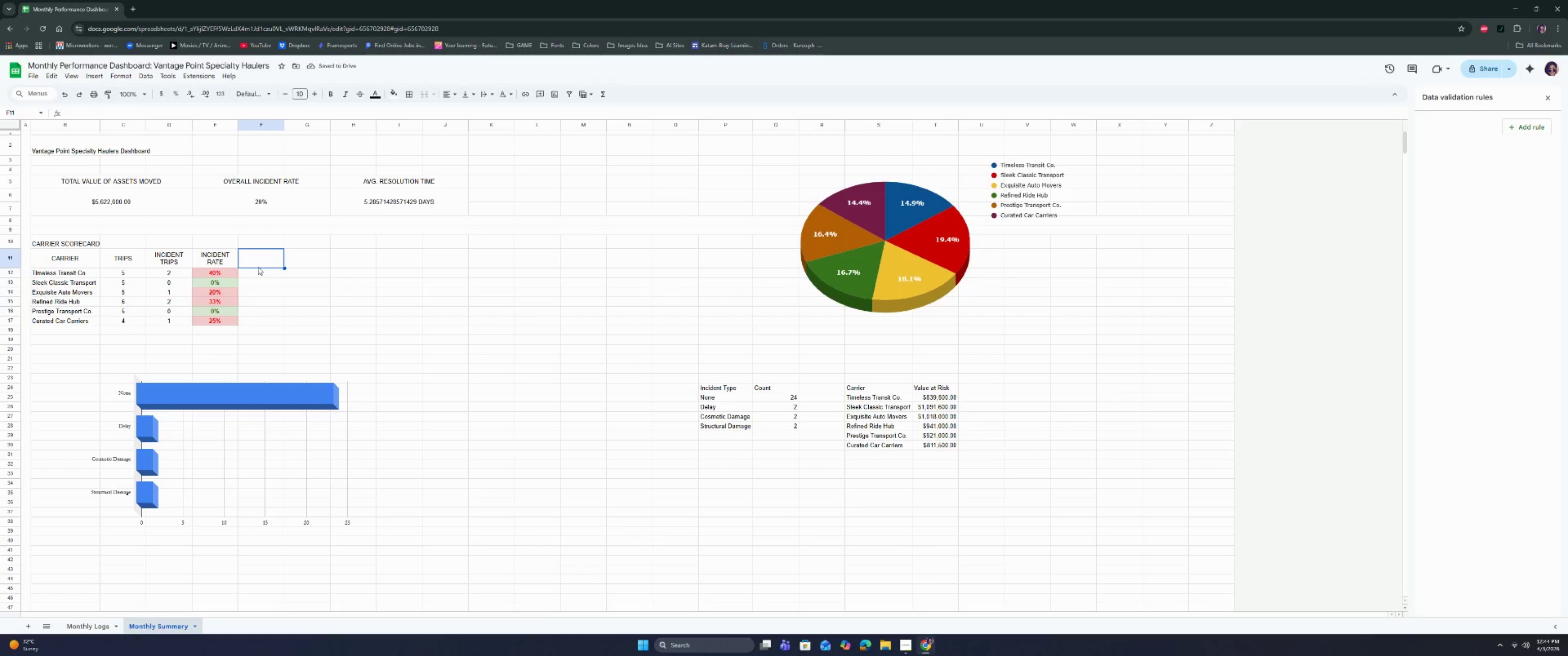 
type(vA)
key(Backspace)
key(Backspace)
type(VALUE MOD)
key(Backspace)
type(VED)
 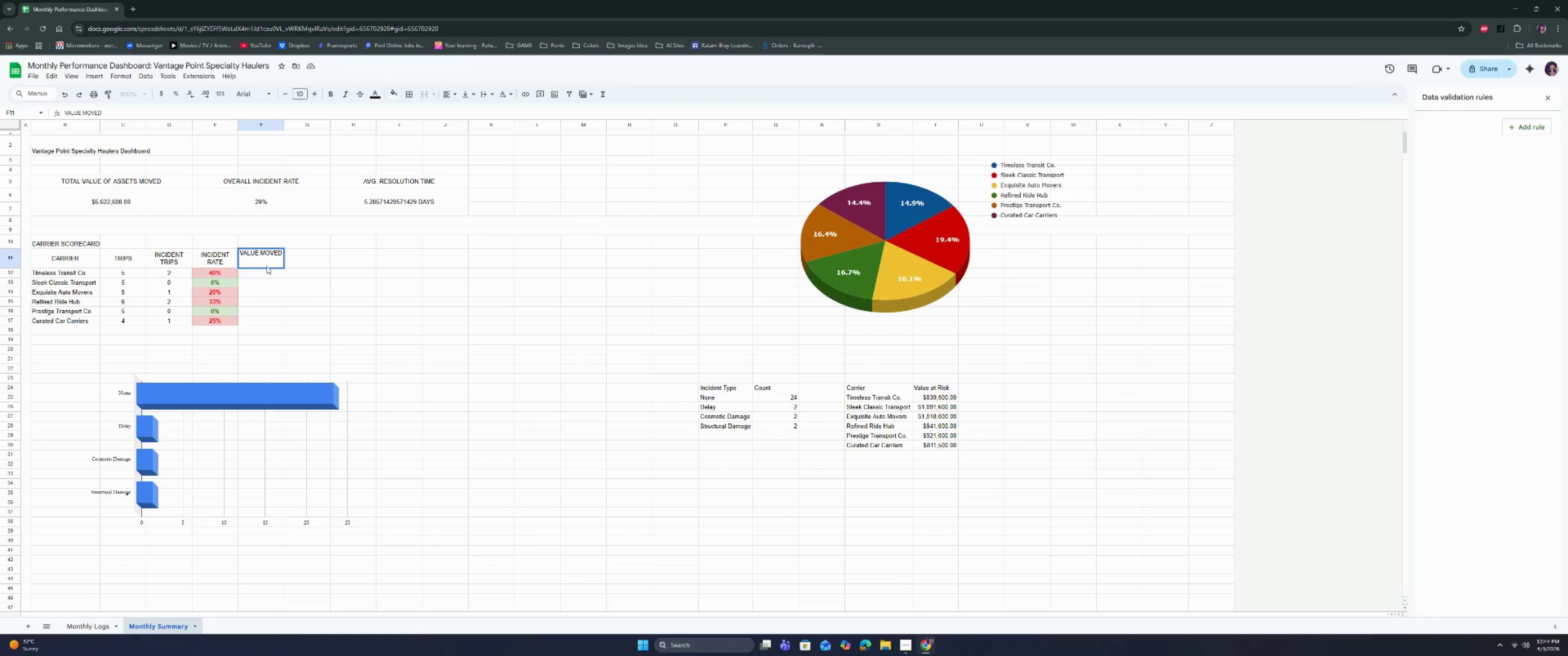 
left_click([268, 281])
 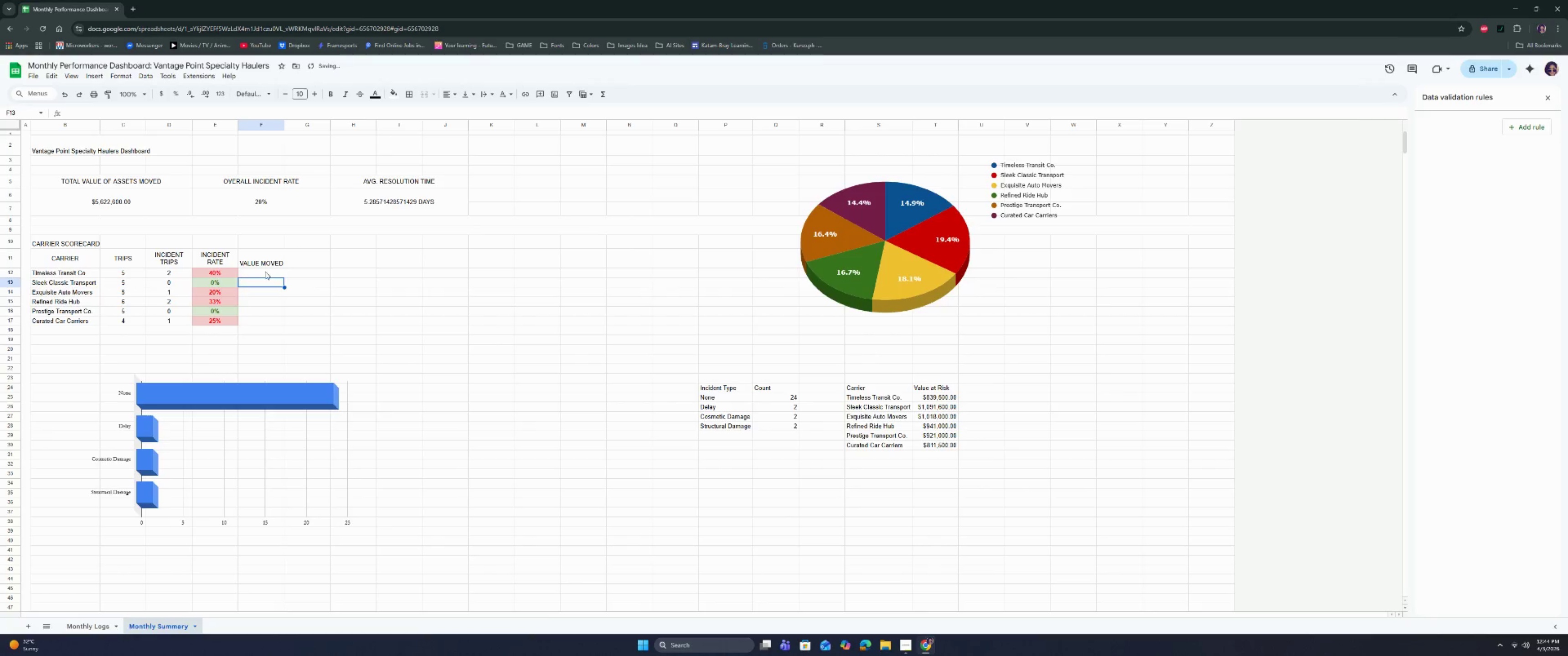 
left_click([265, 272])
 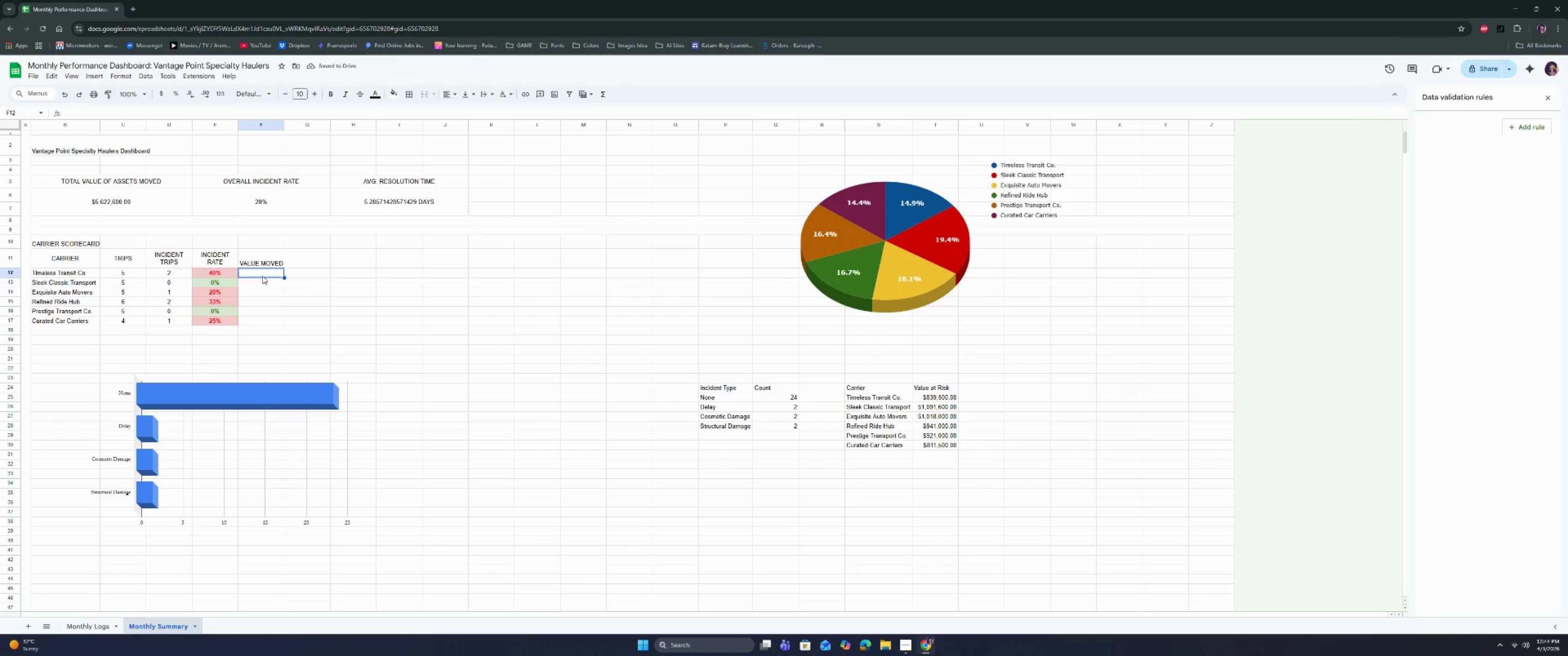 
type(=SUMIF)
 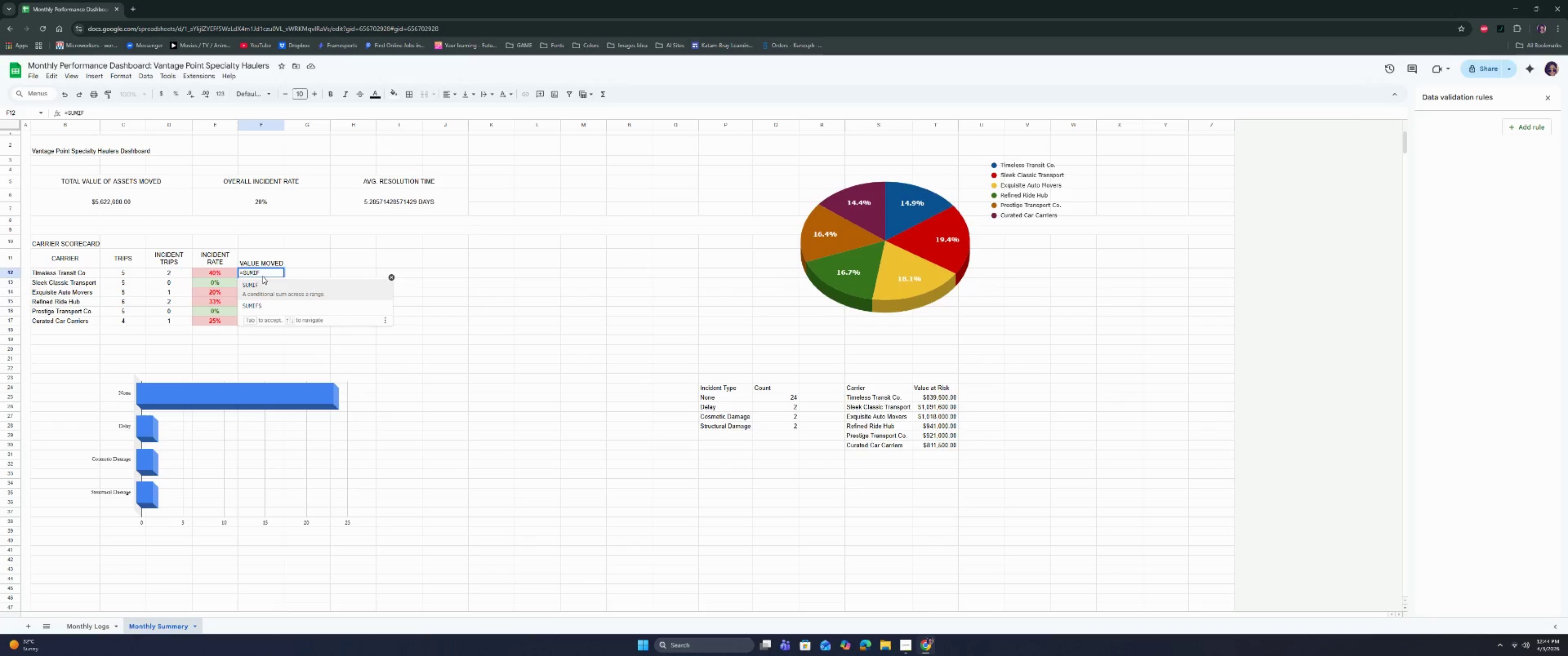 
key(Enter)
 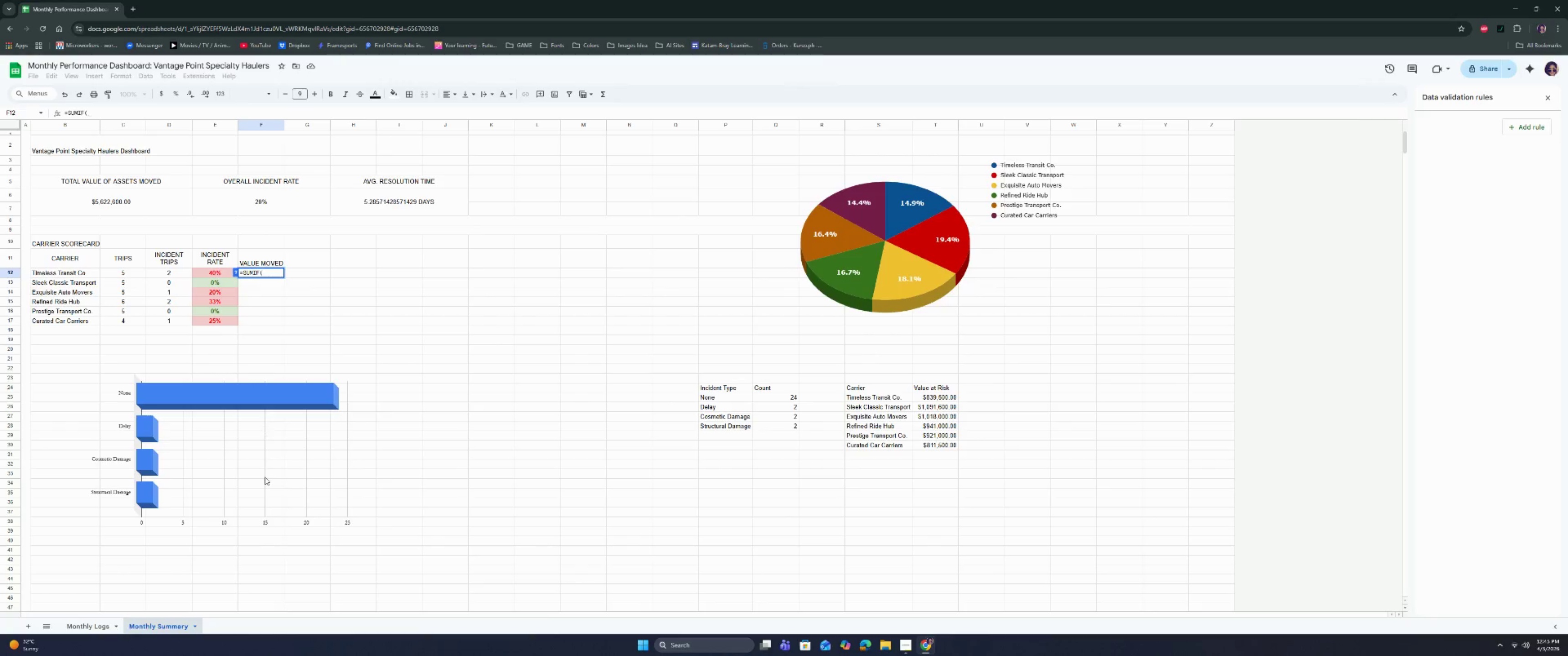 
left_click([99, 630])
 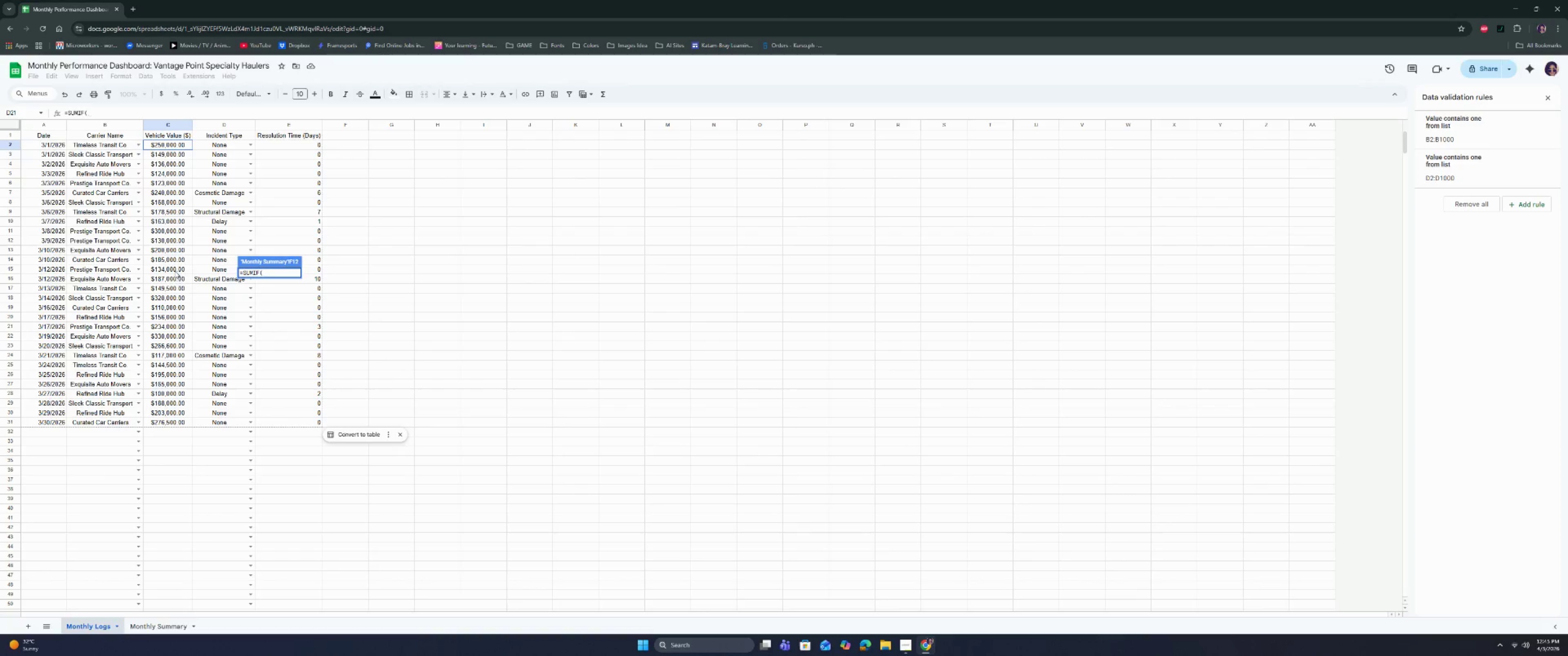 
left_click([119, 144])
 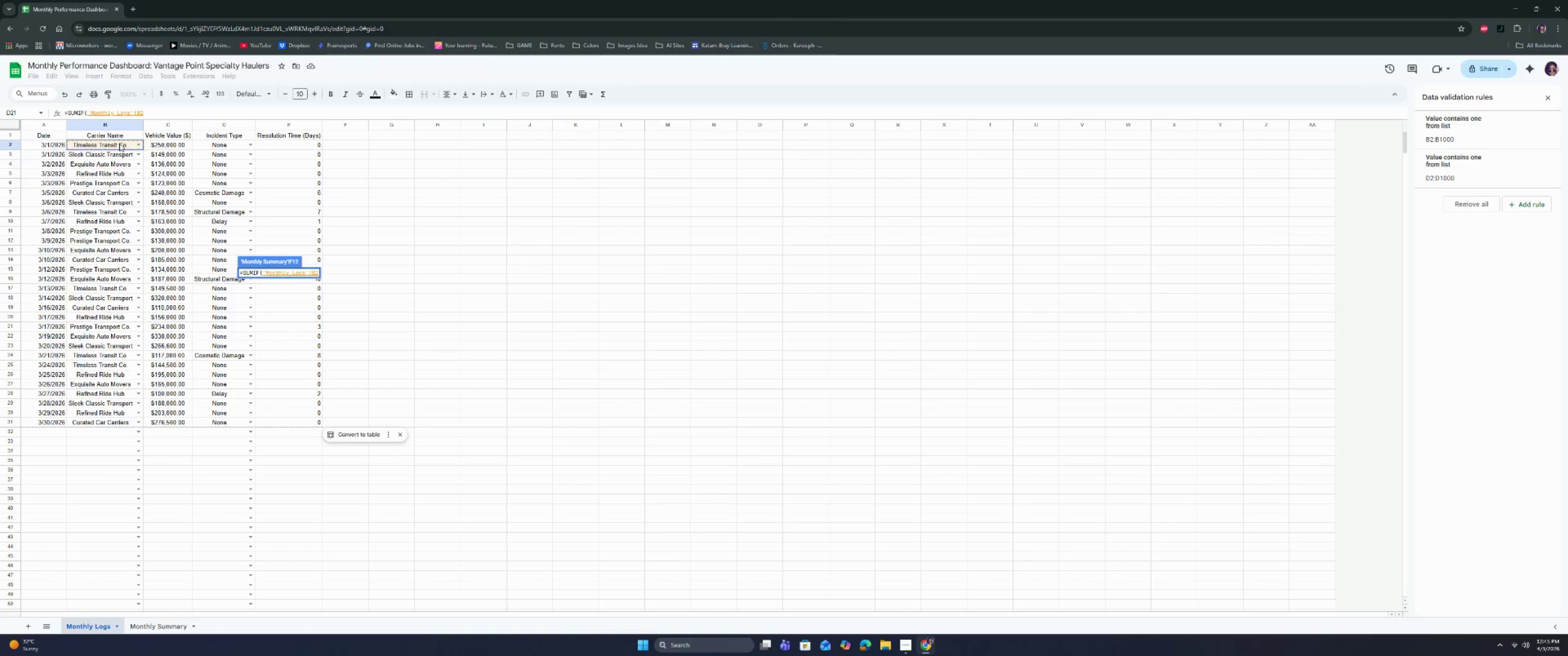 
key(Shift+ShiftRight)
 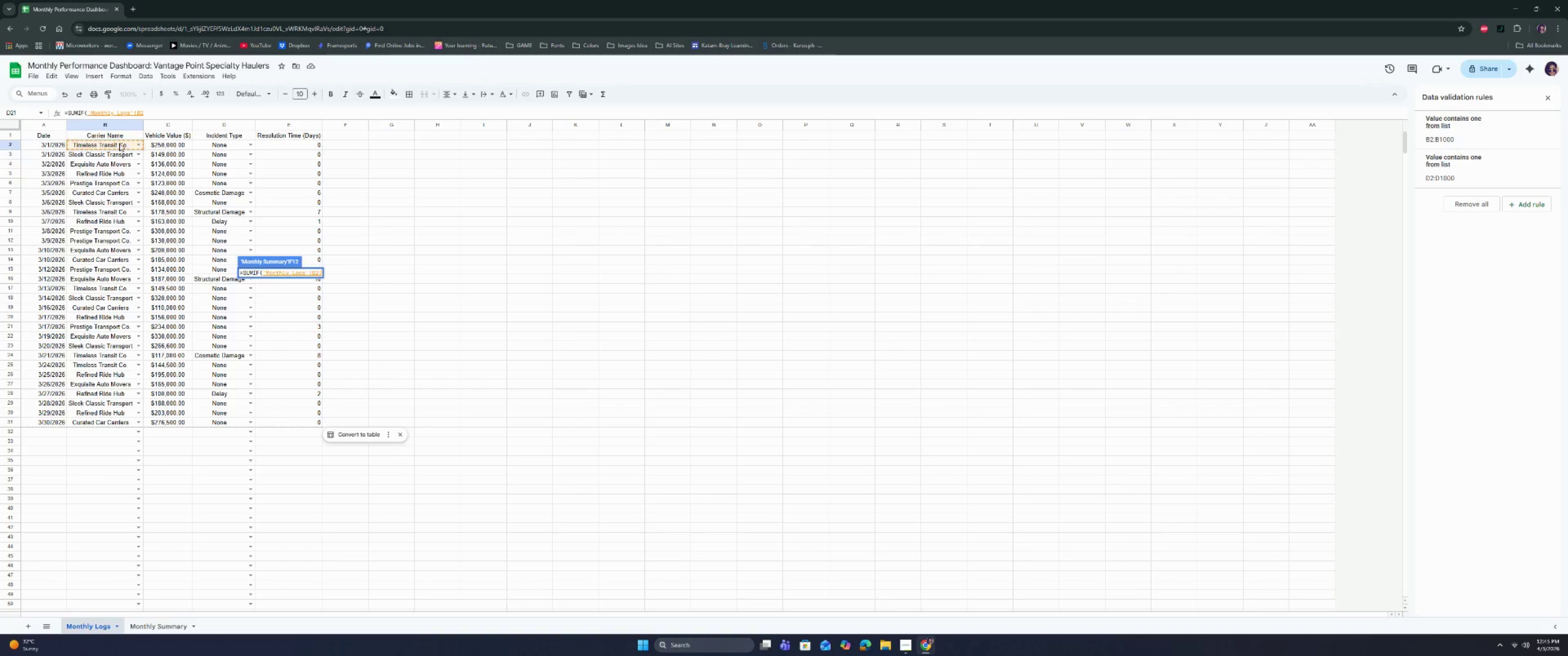 
key(Shift+Semicolon)
 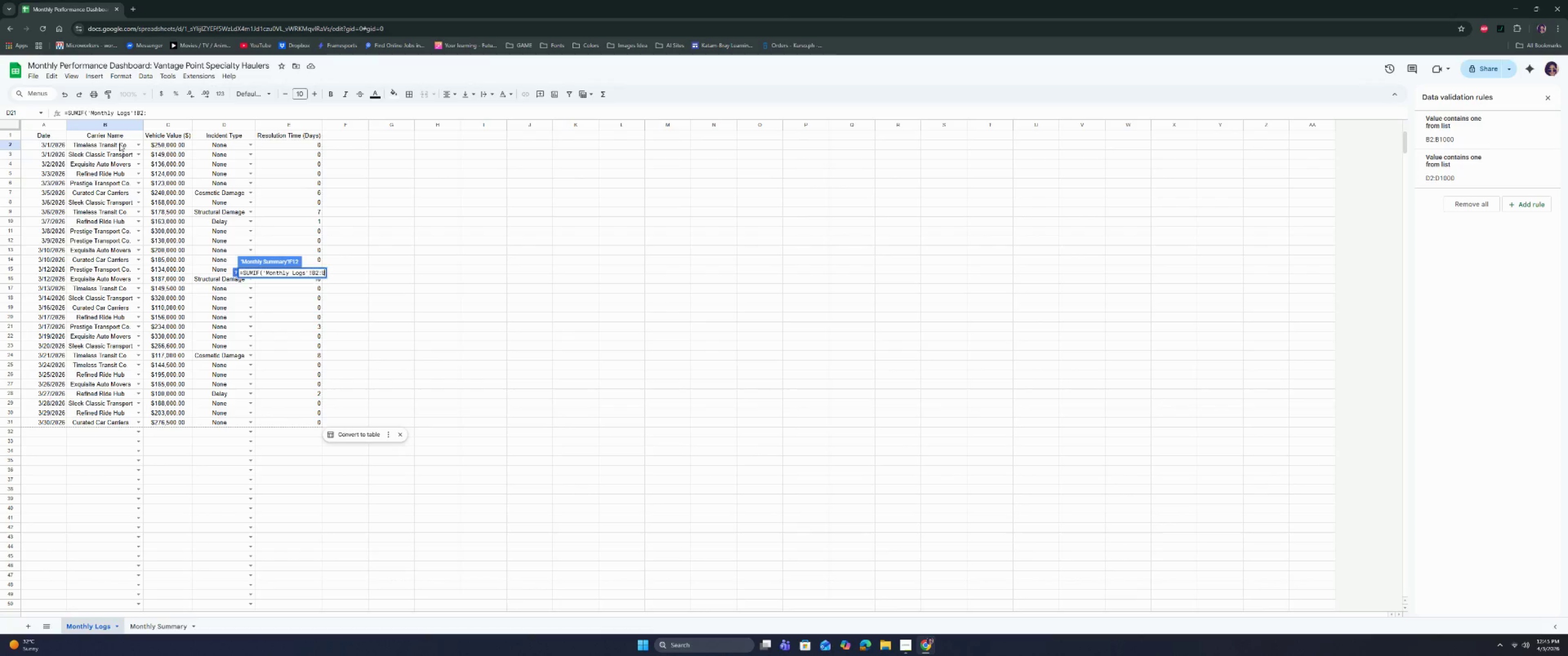 
key(B)
 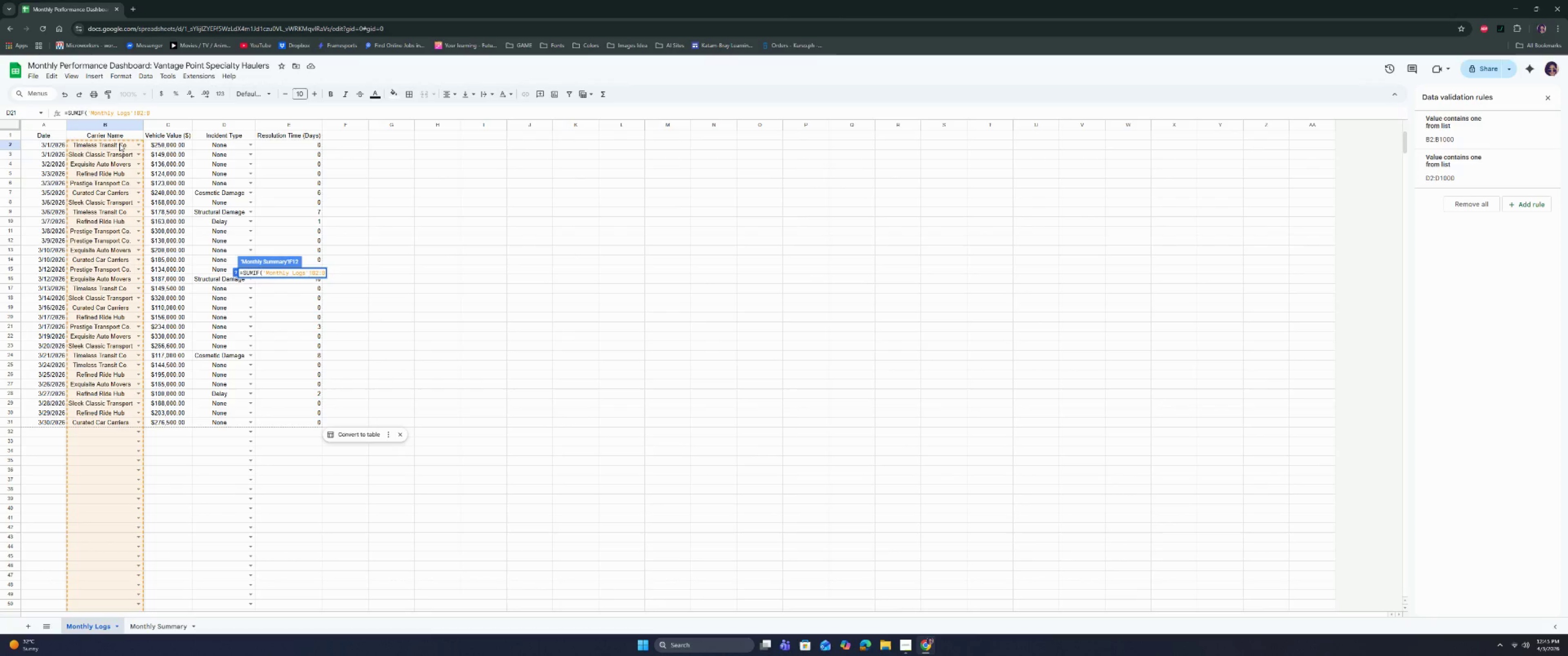 
key(ArrowLeft)
 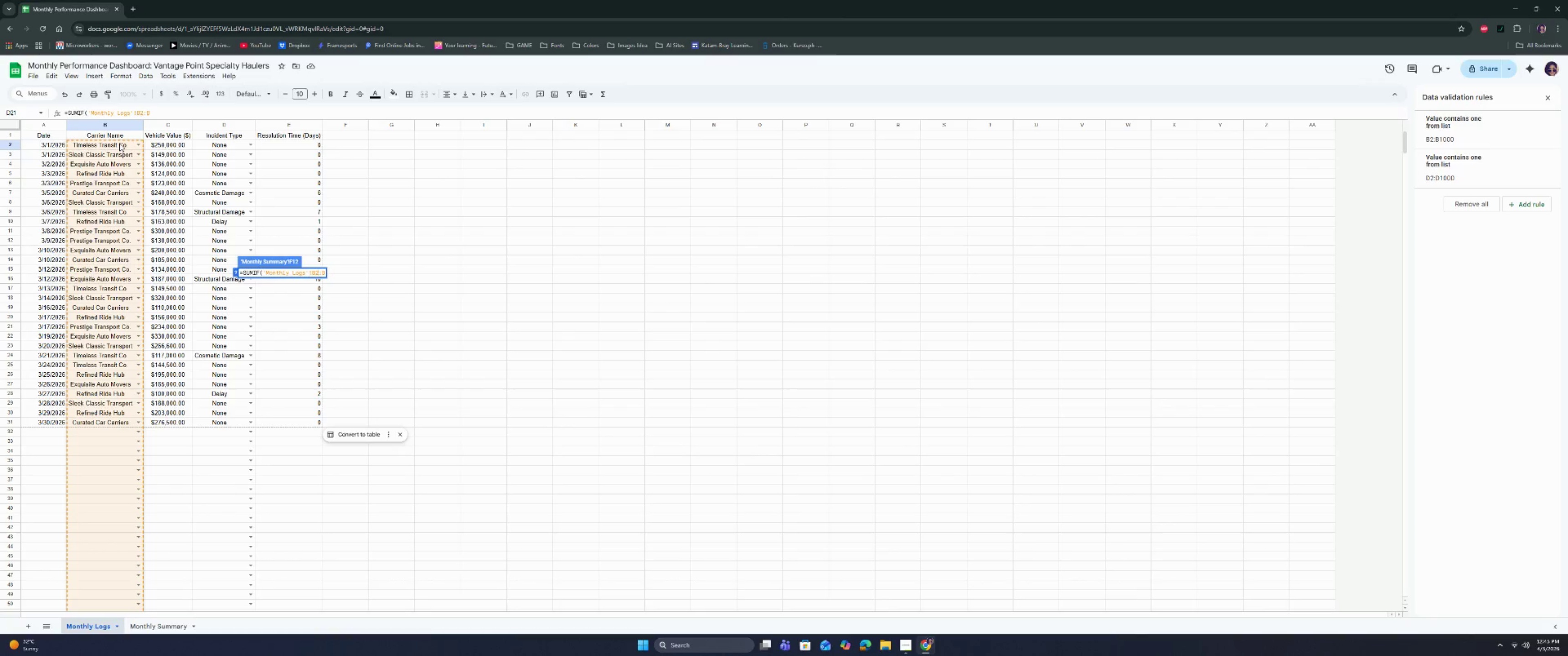 
key(ArrowLeft)
 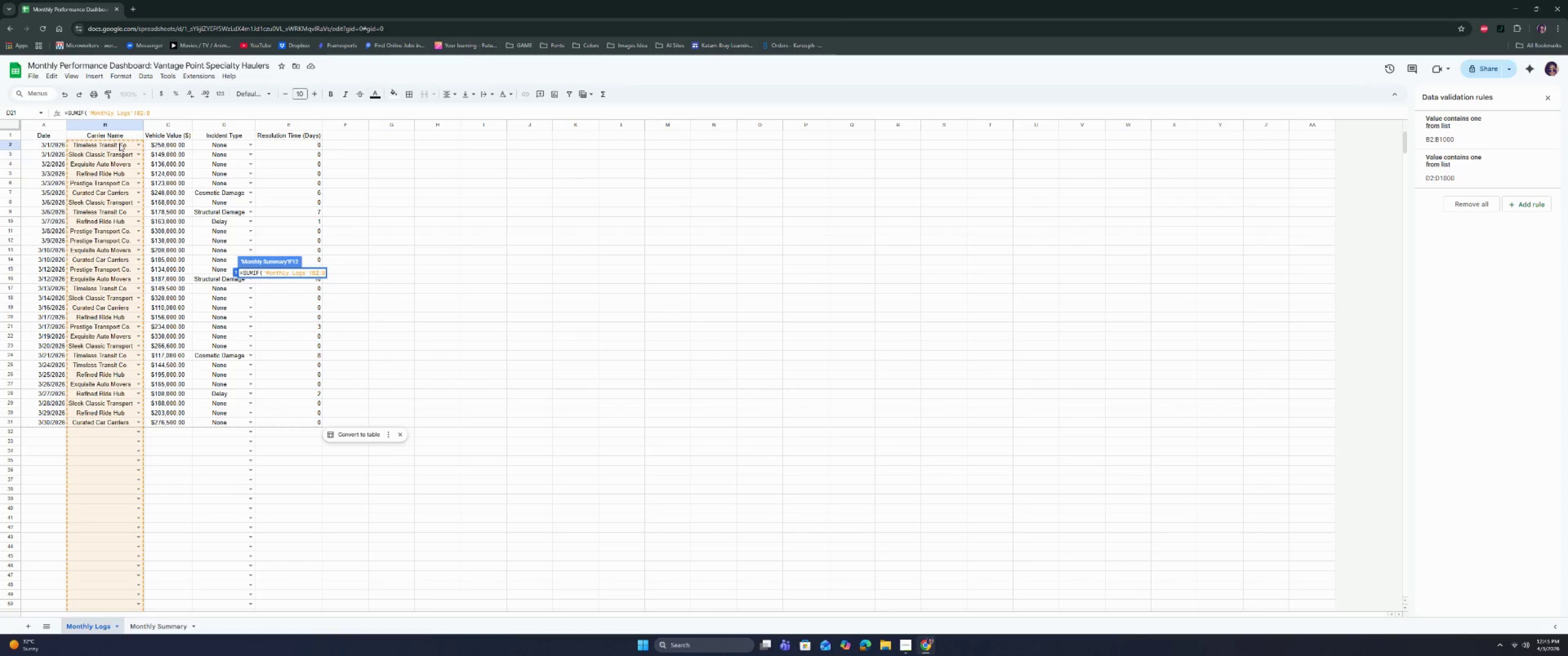 
key(ArrowLeft)
 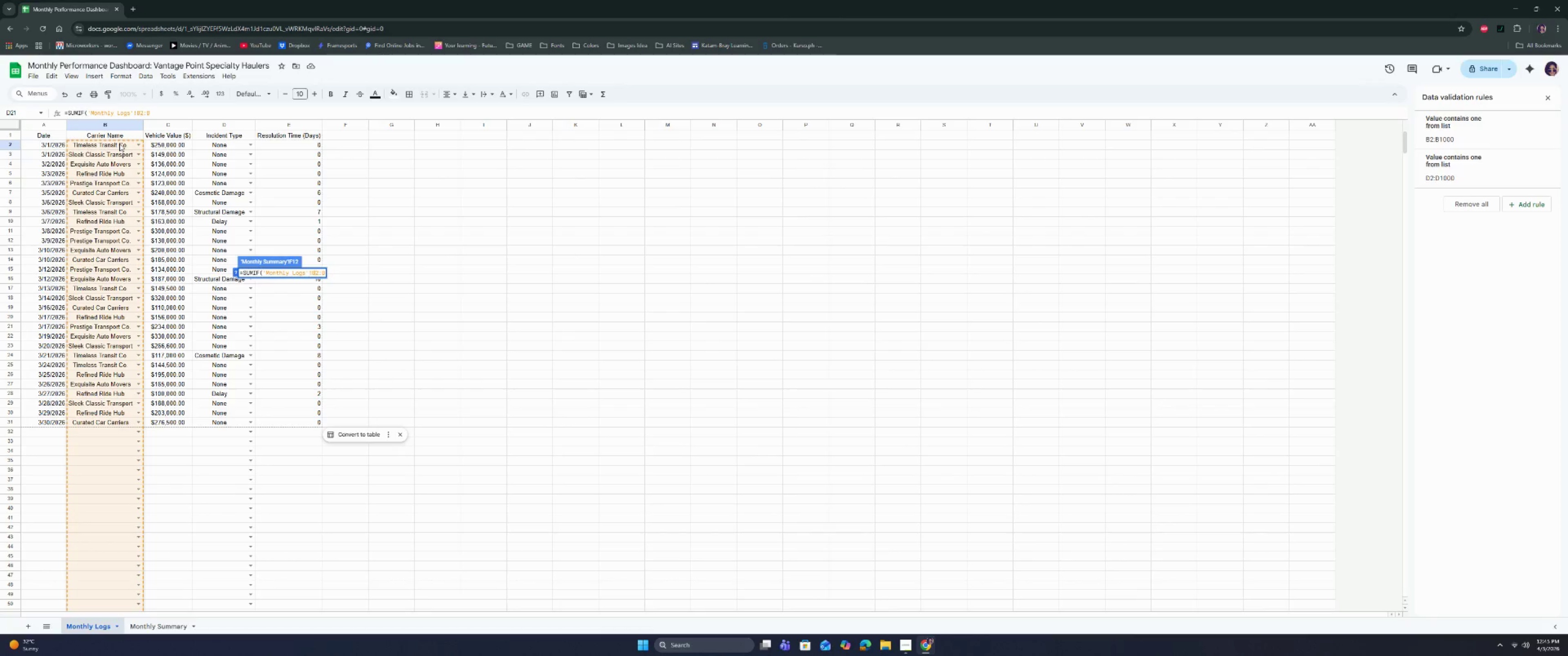 
key(ArrowLeft)
 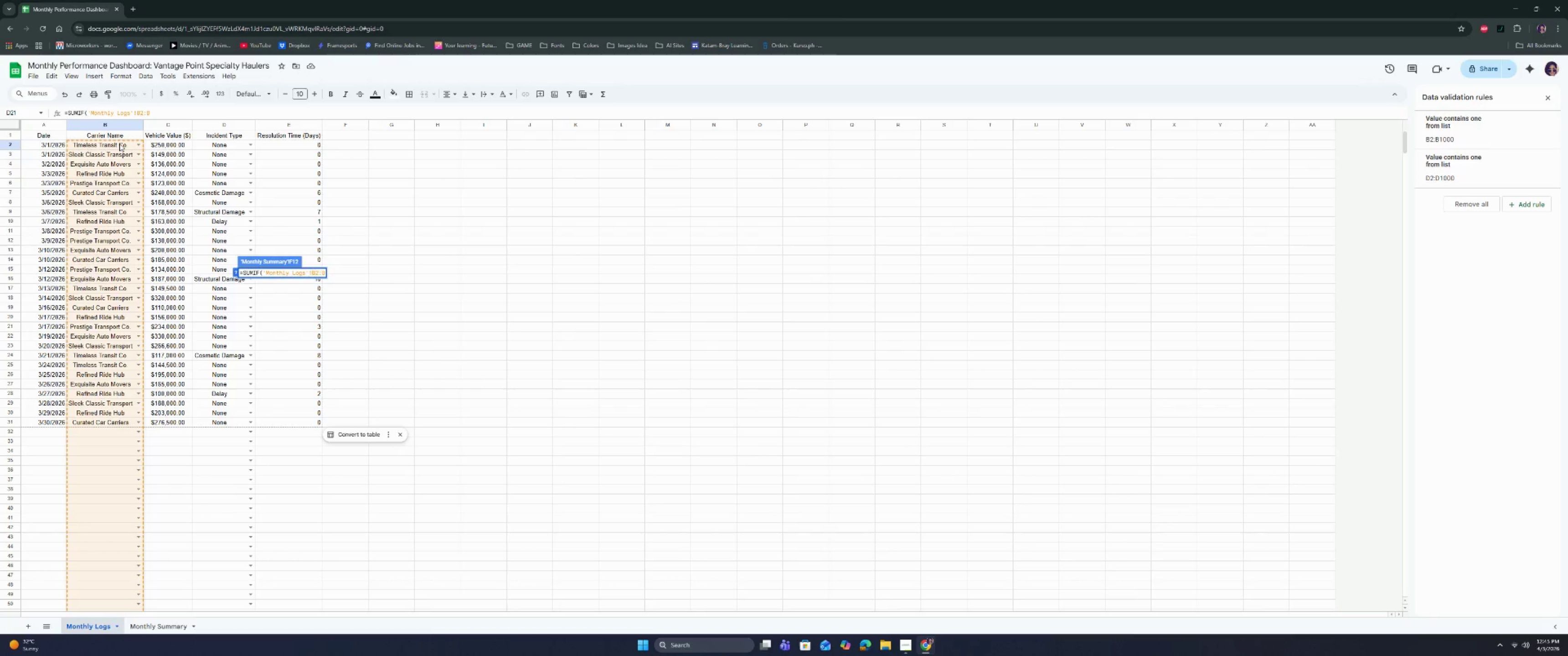 
key(Shift+4)
 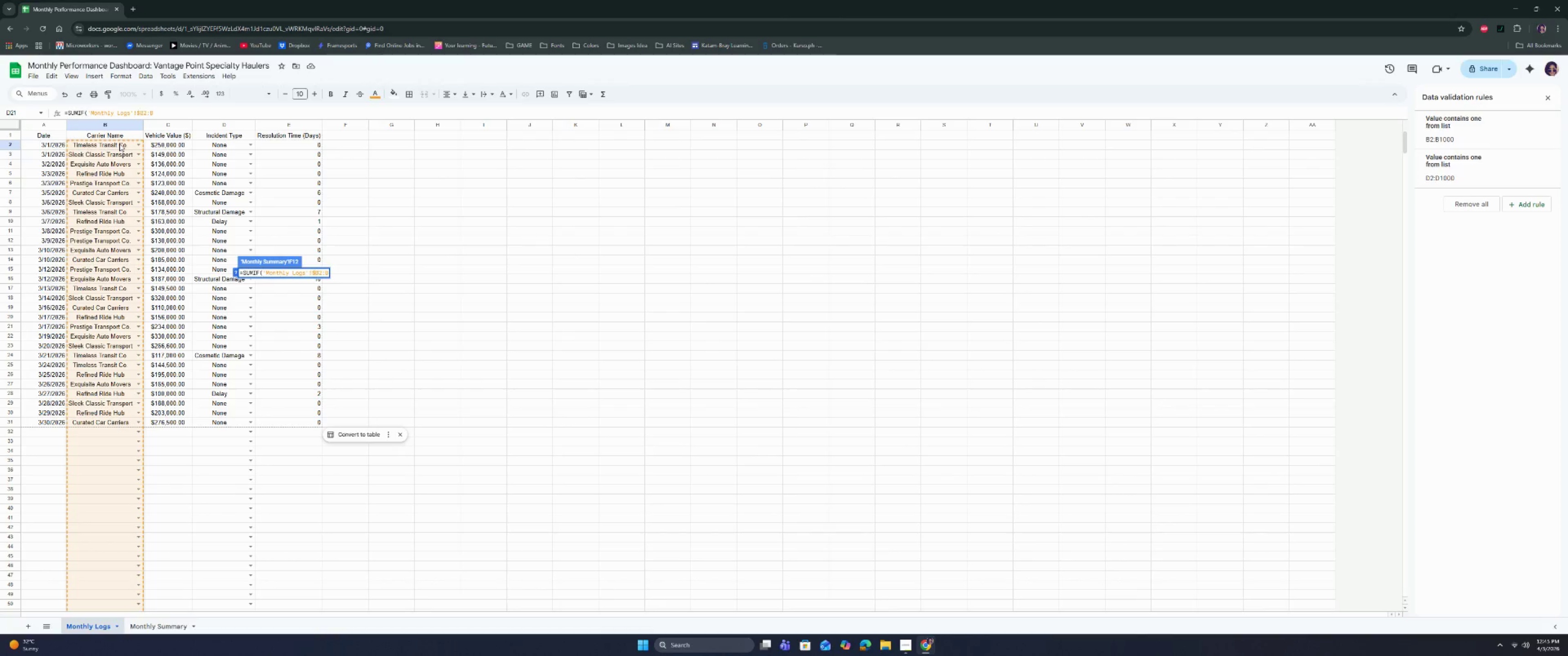 
key(ArrowRight)
 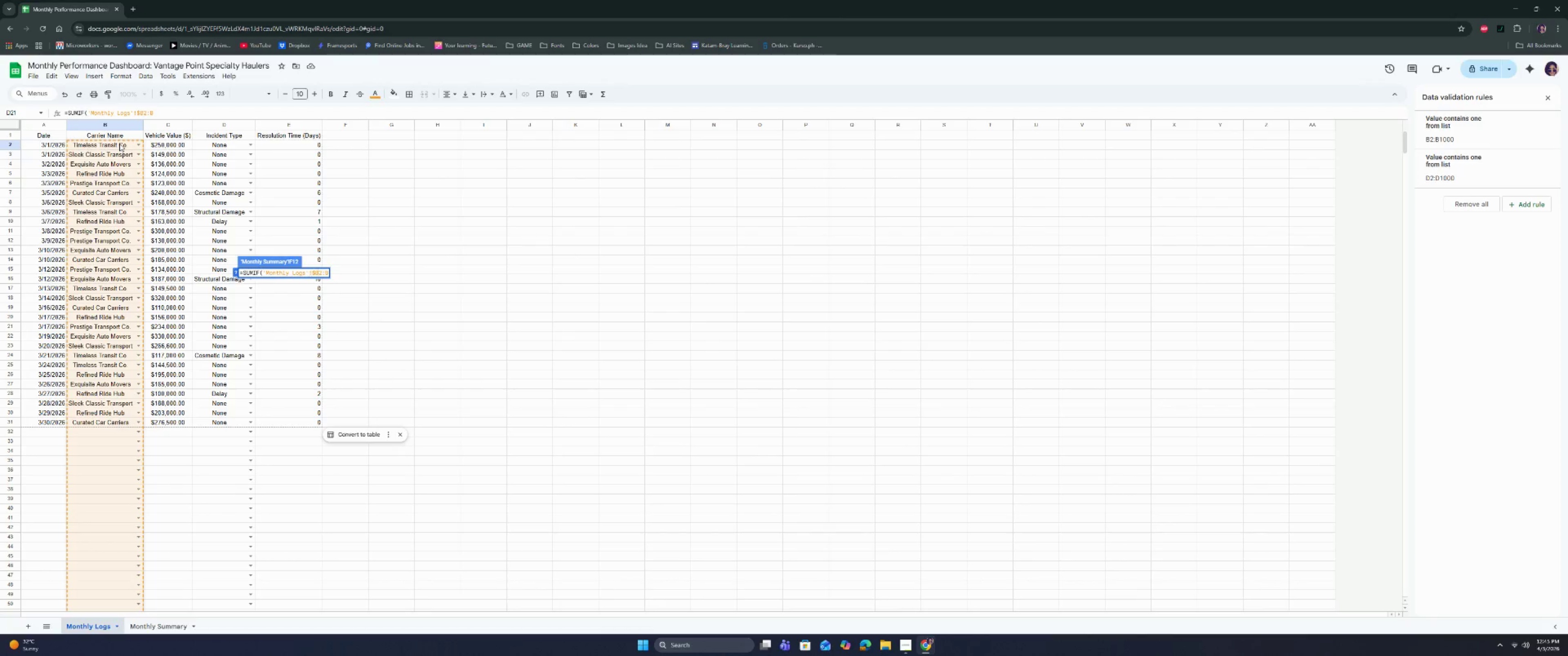 
key(Shift+ShiftRight)
 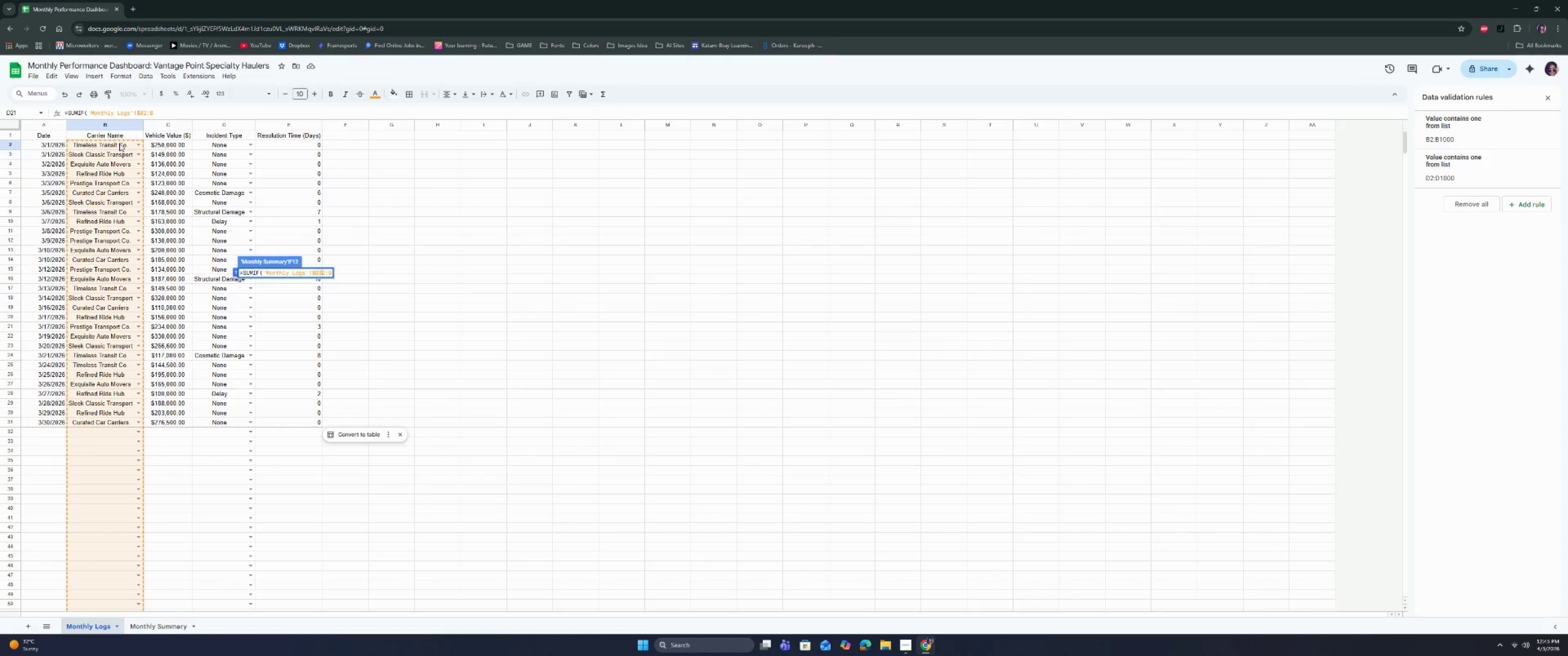 
key(Shift+4)
 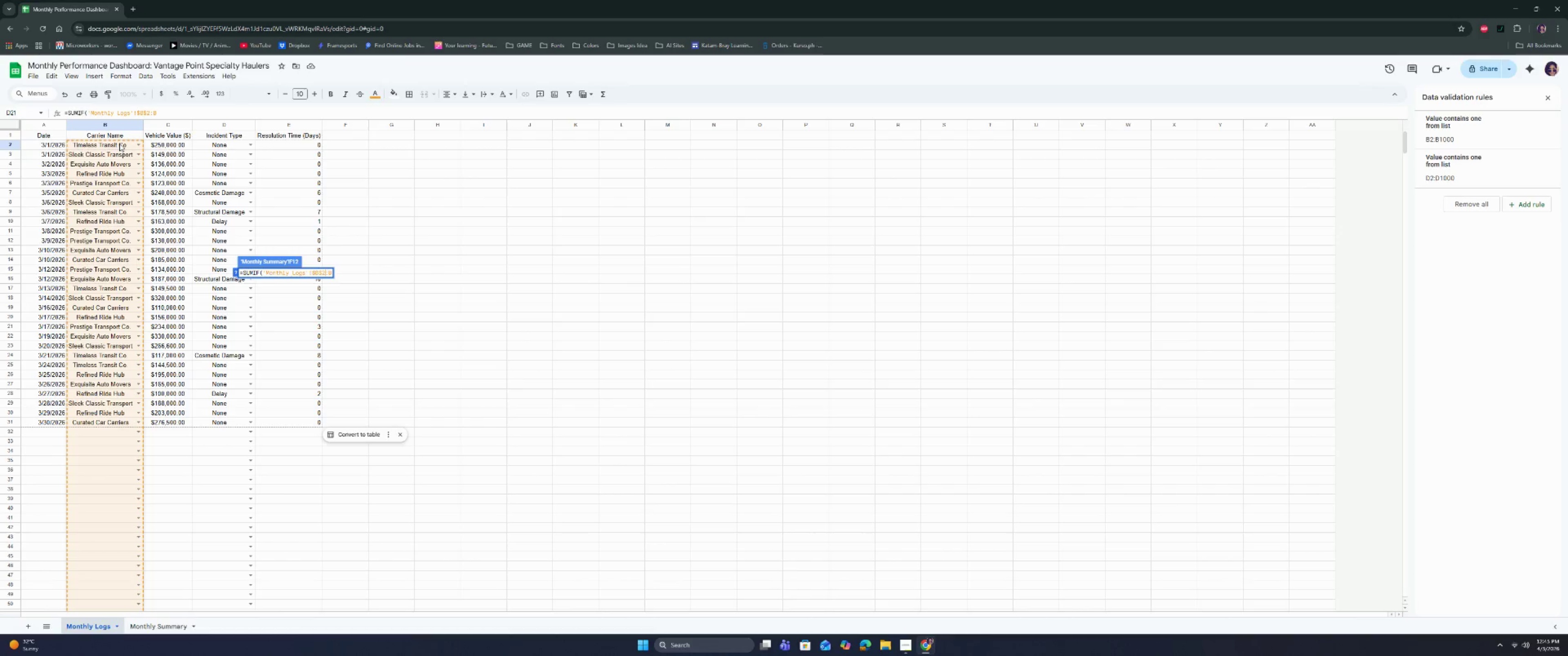 
key(ArrowRight)
 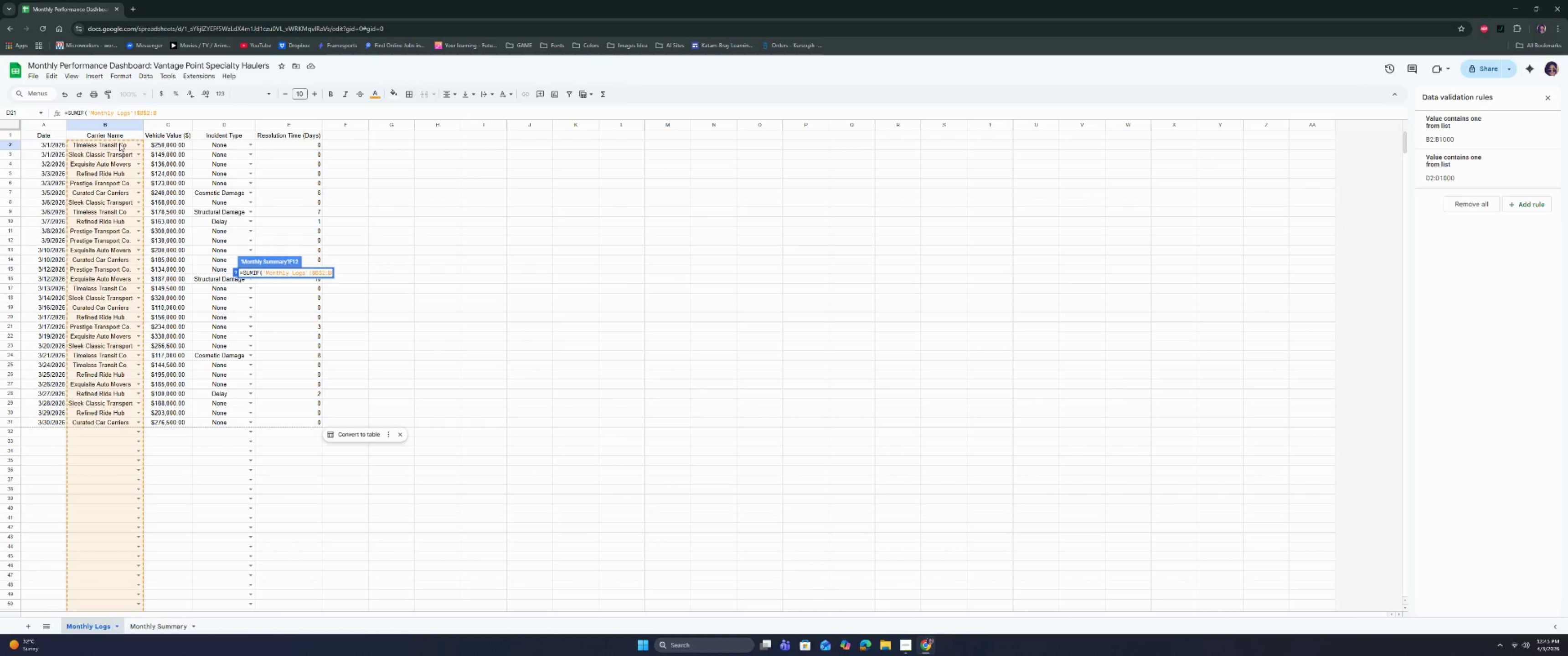 
key(ArrowRight)
 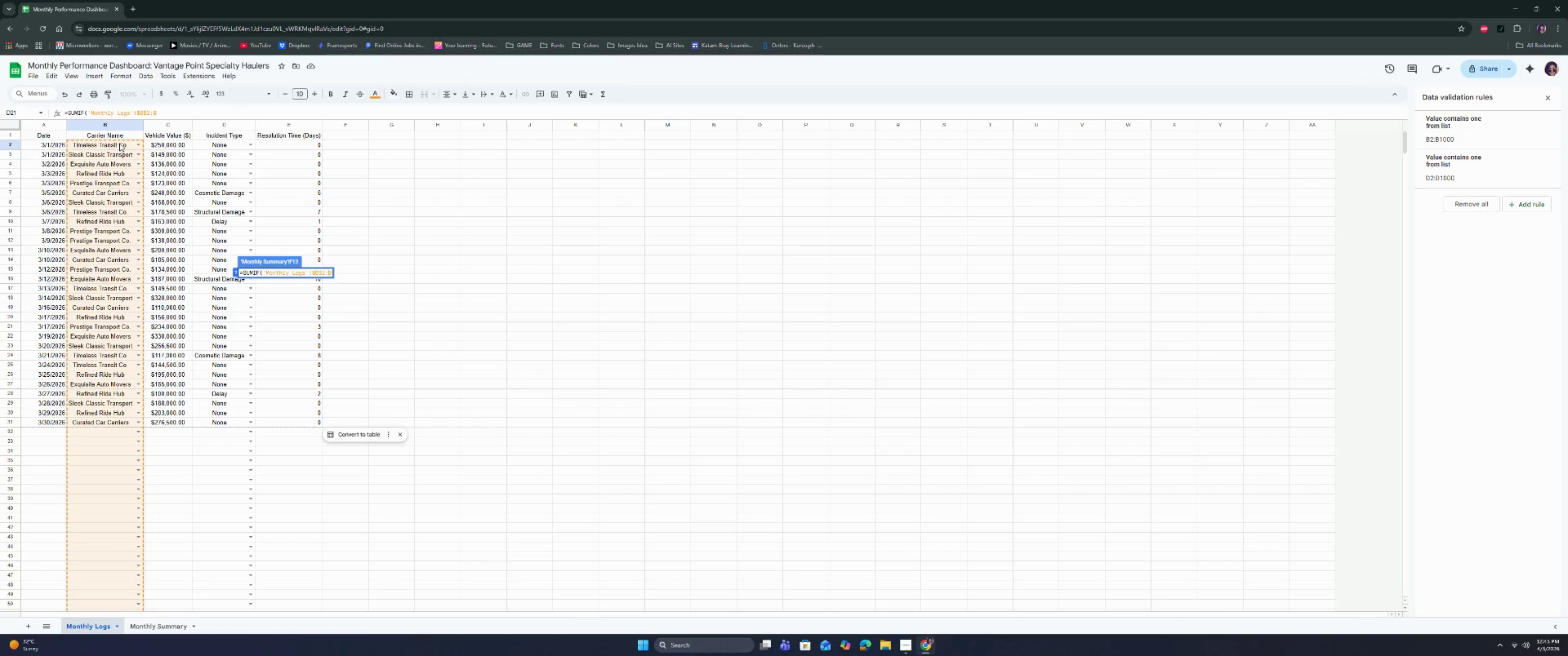 
key(Shift+4)
 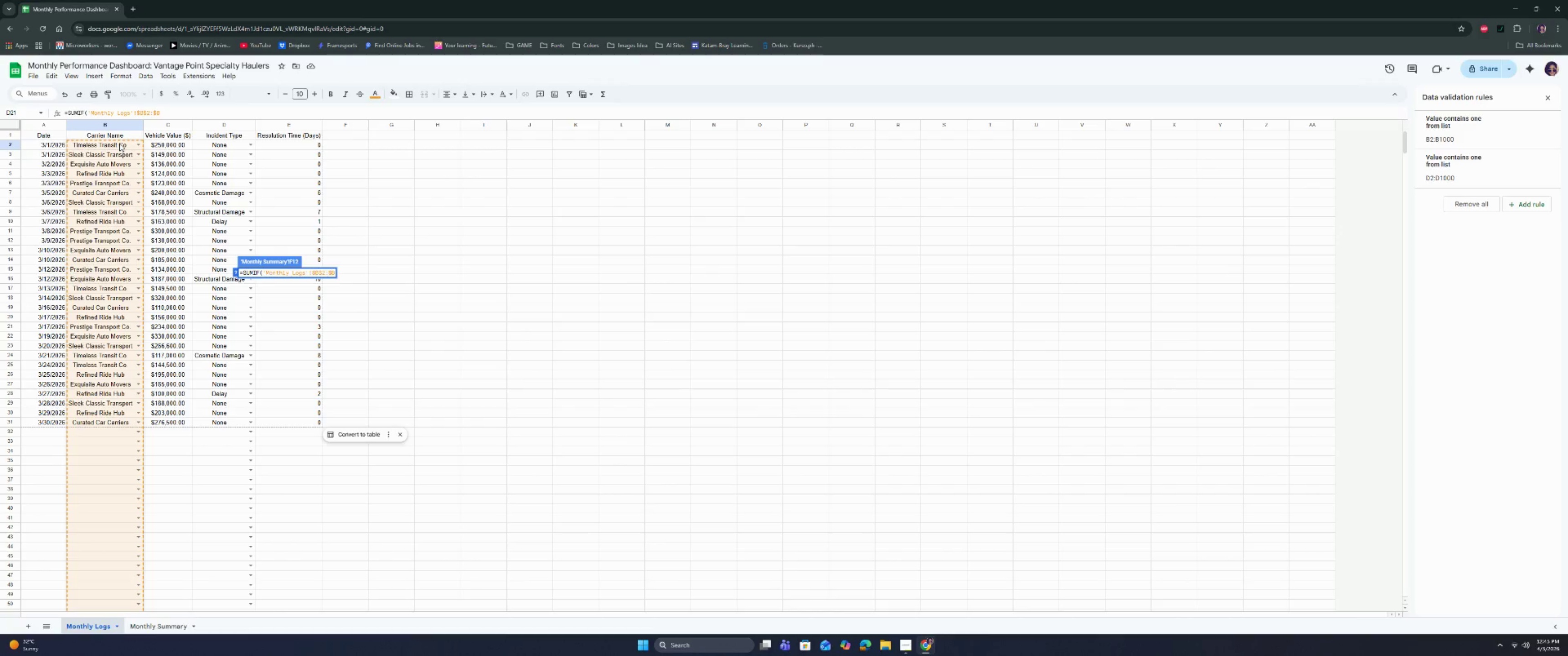 
key(ArrowRight)
 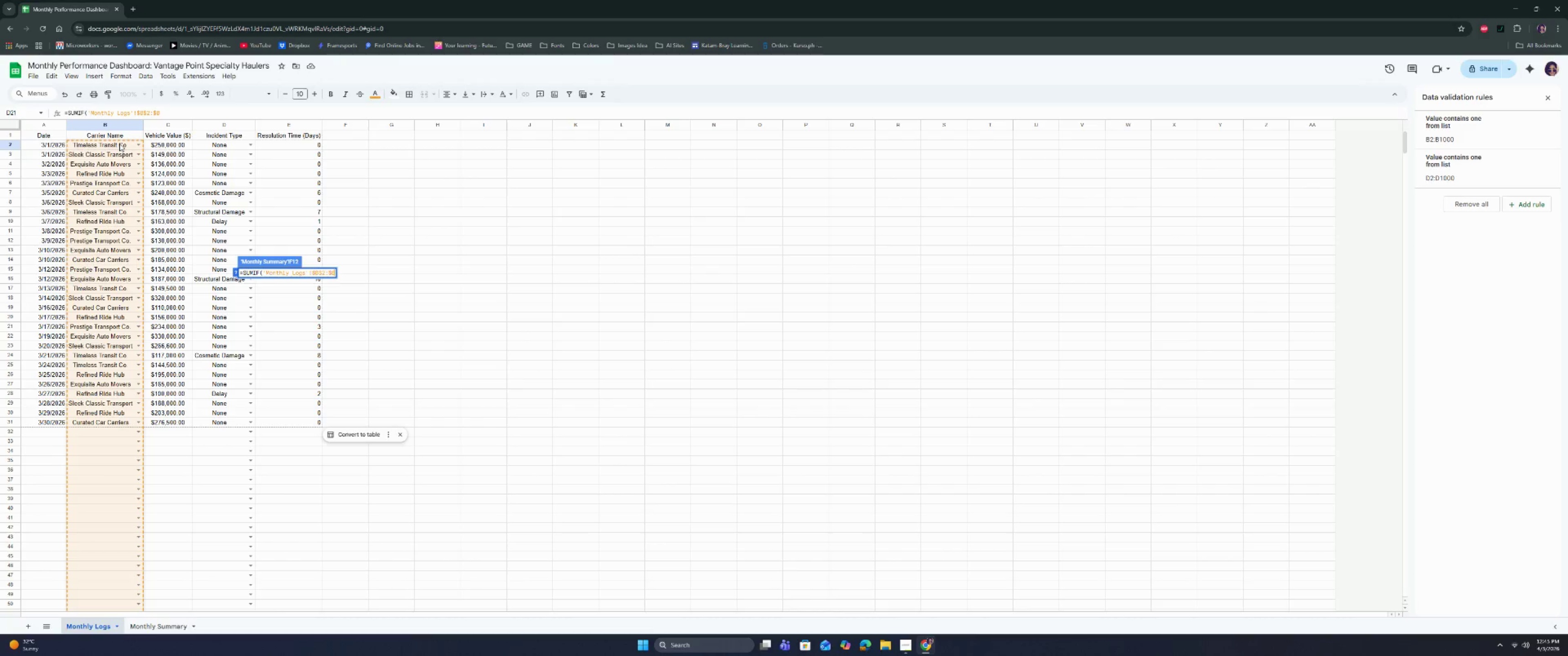 
key(Comma)
 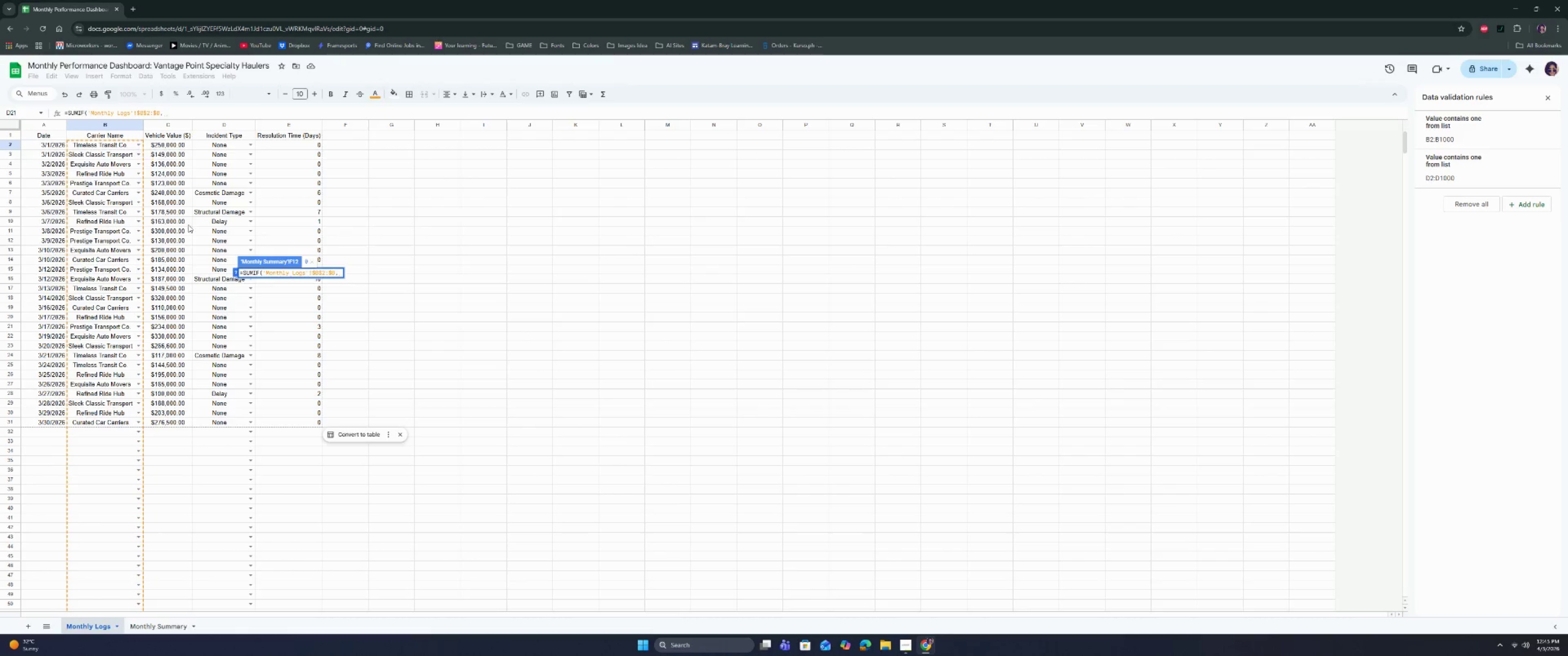 
key(Space)
 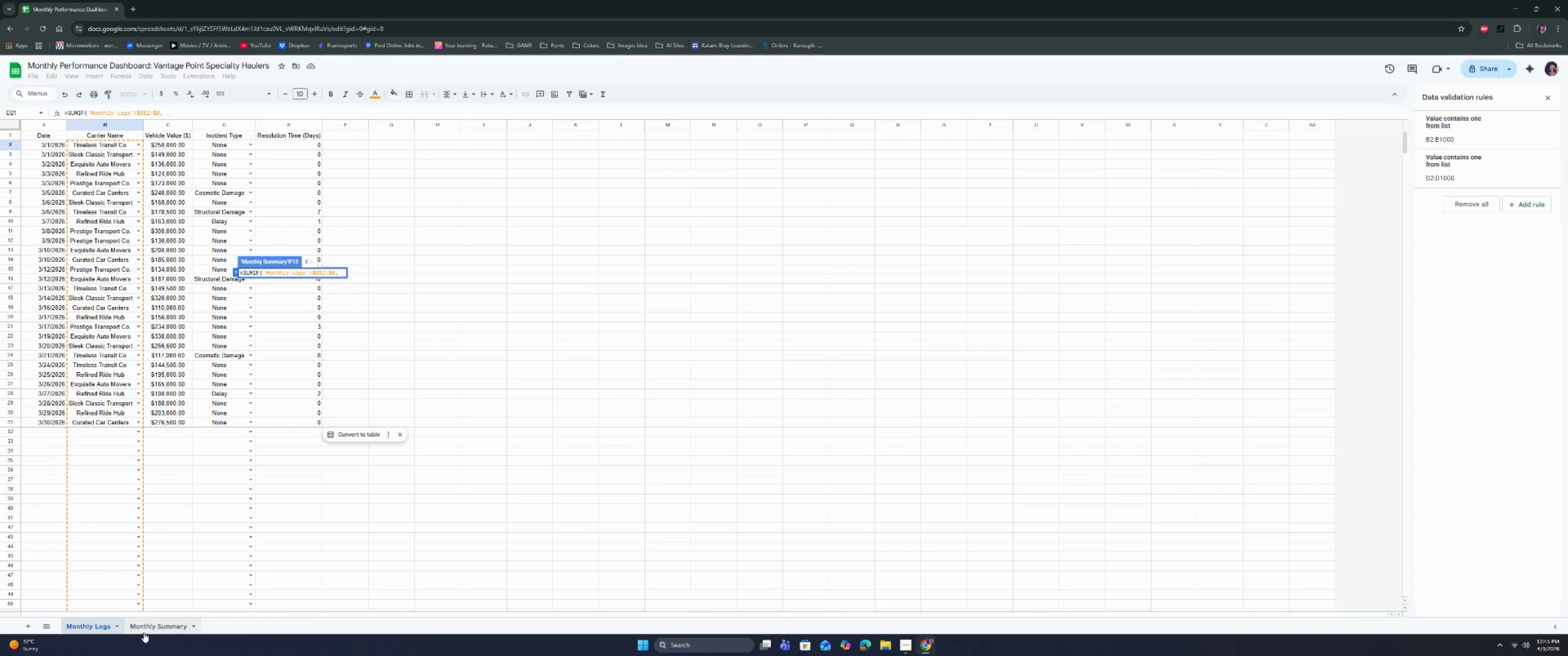 
left_click([145, 626])
 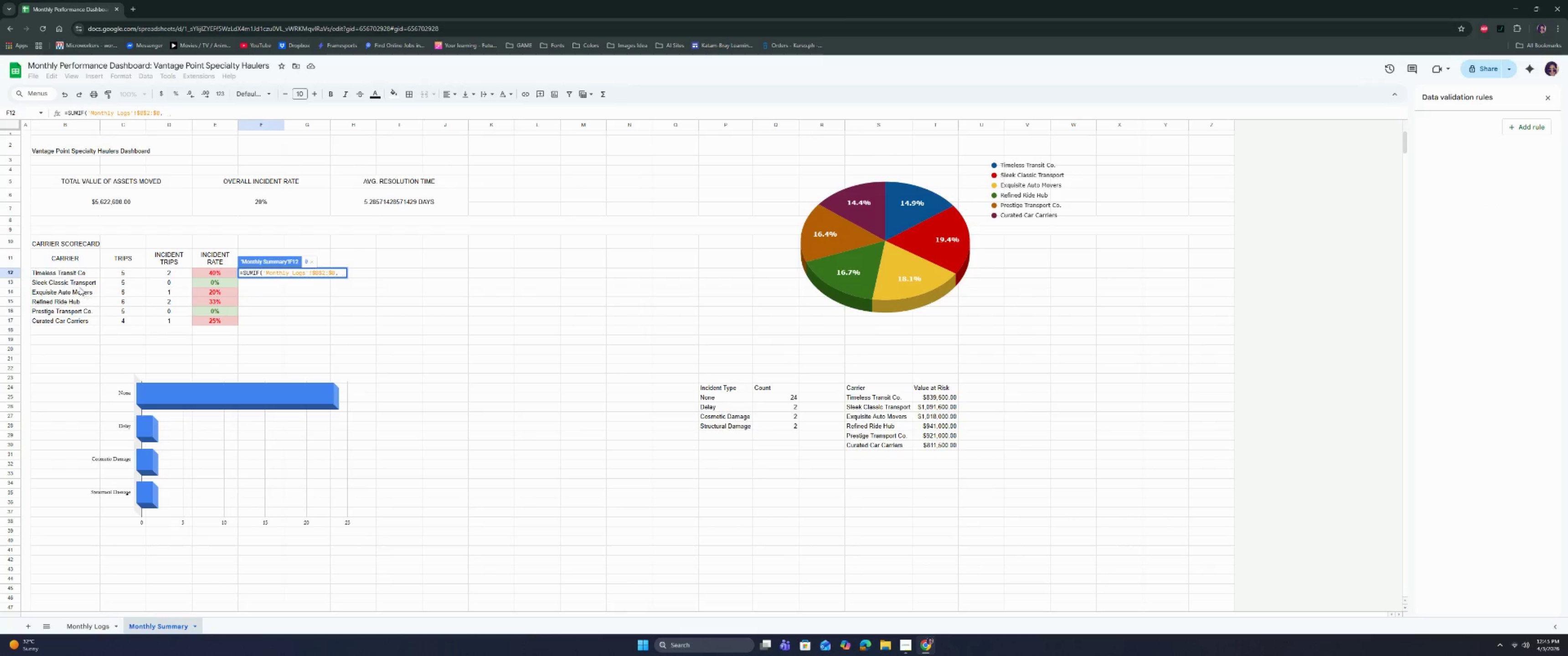 
left_click([75, 273])
 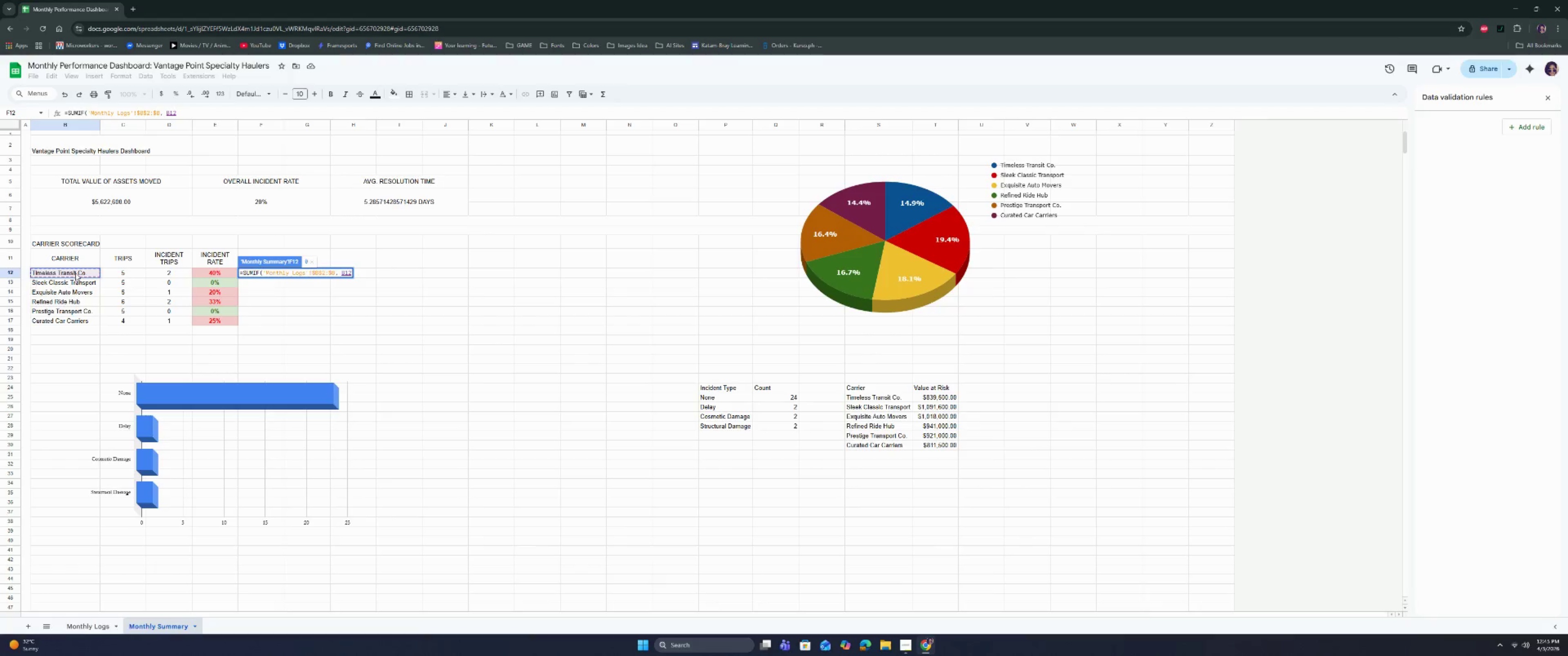 
key(Comma)
 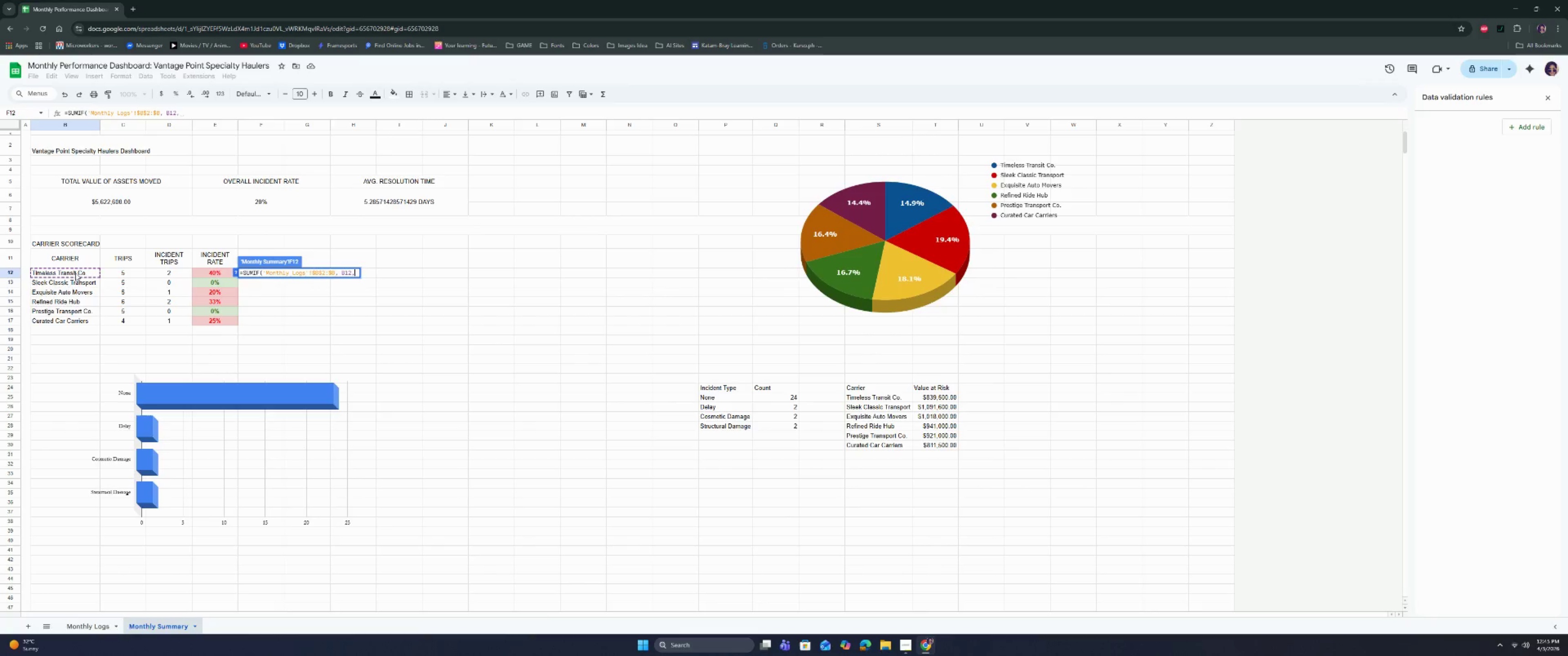 
key(Space)
 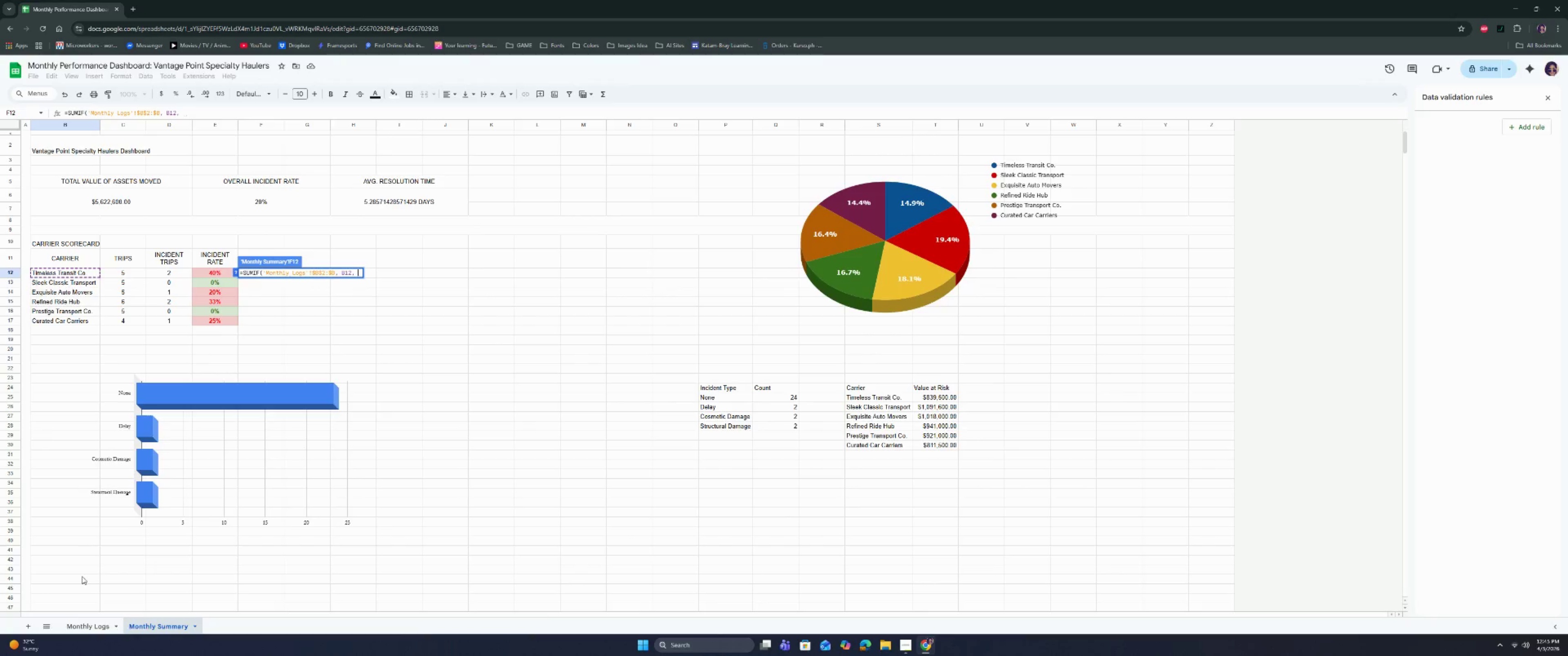 
left_click([96, 625])
 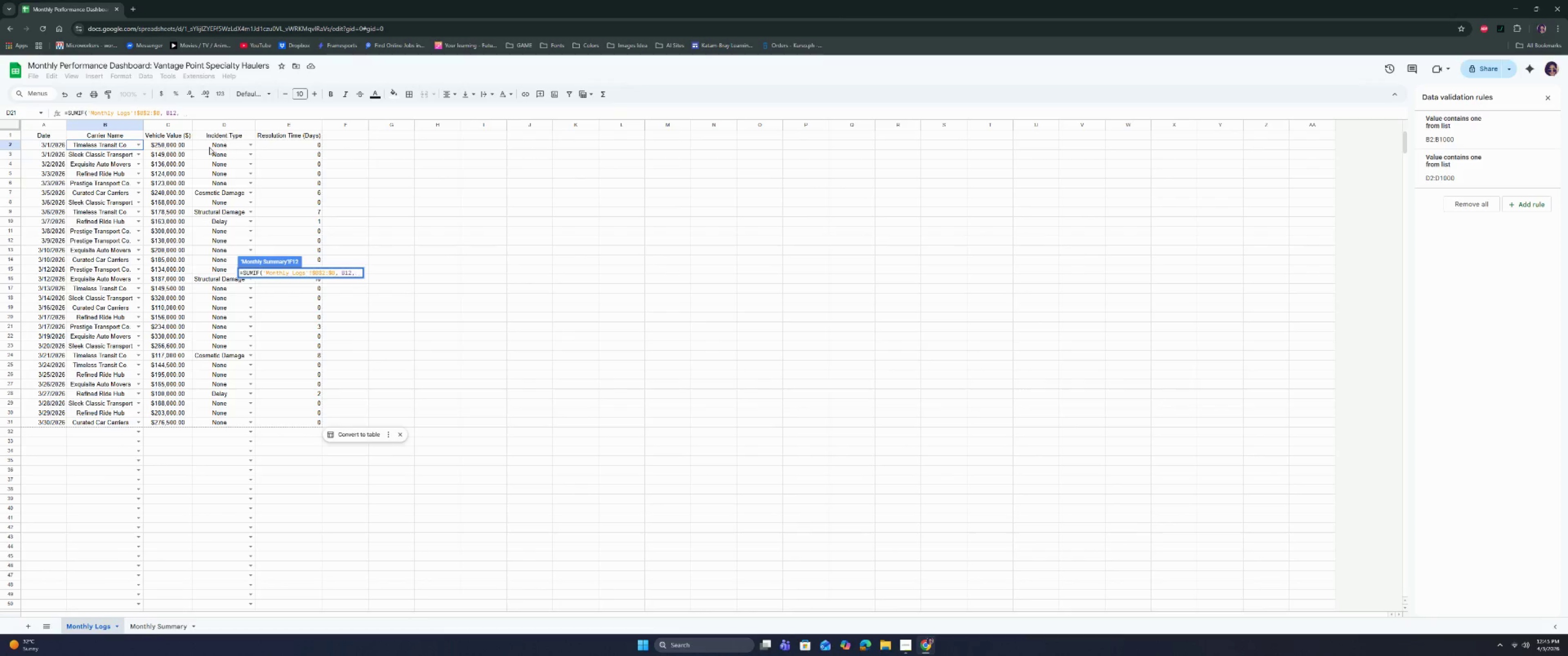 
left_click([182, 148])
 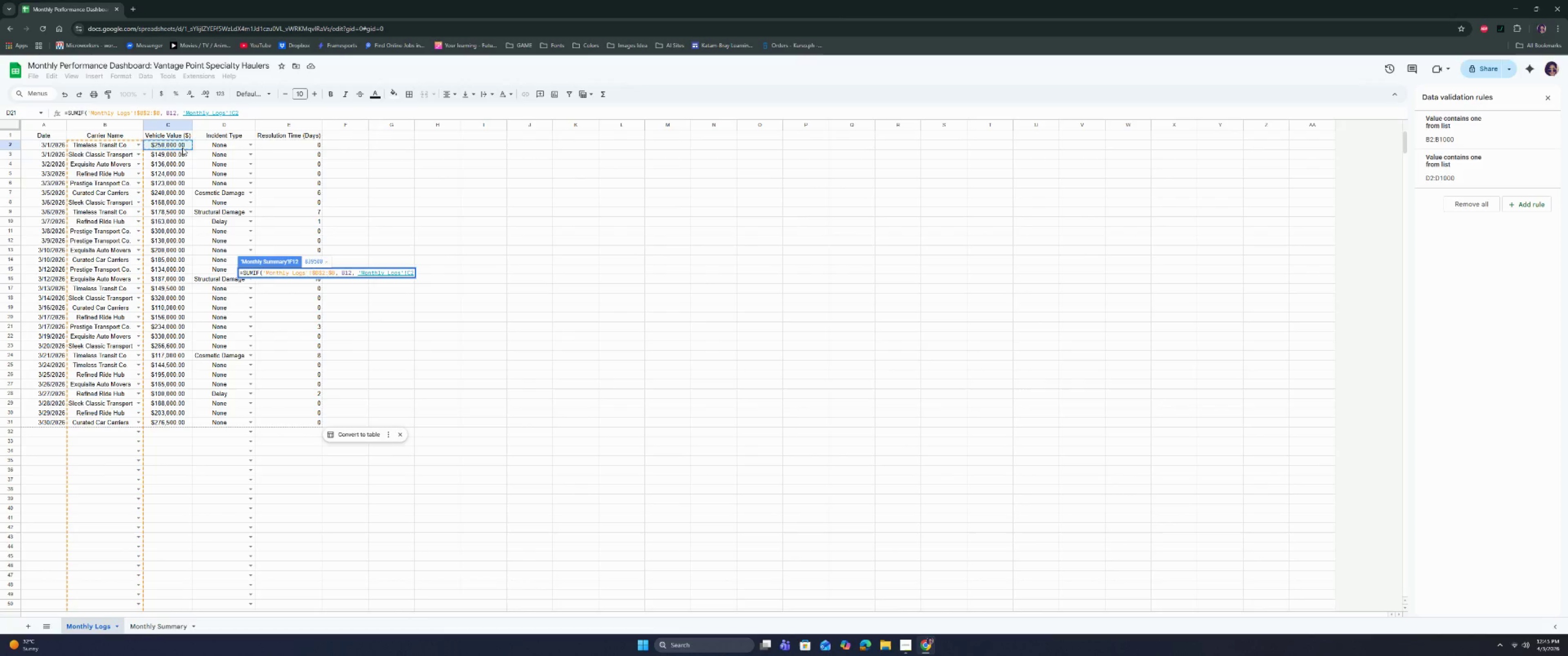 
key(Shift+ShiftRight)
 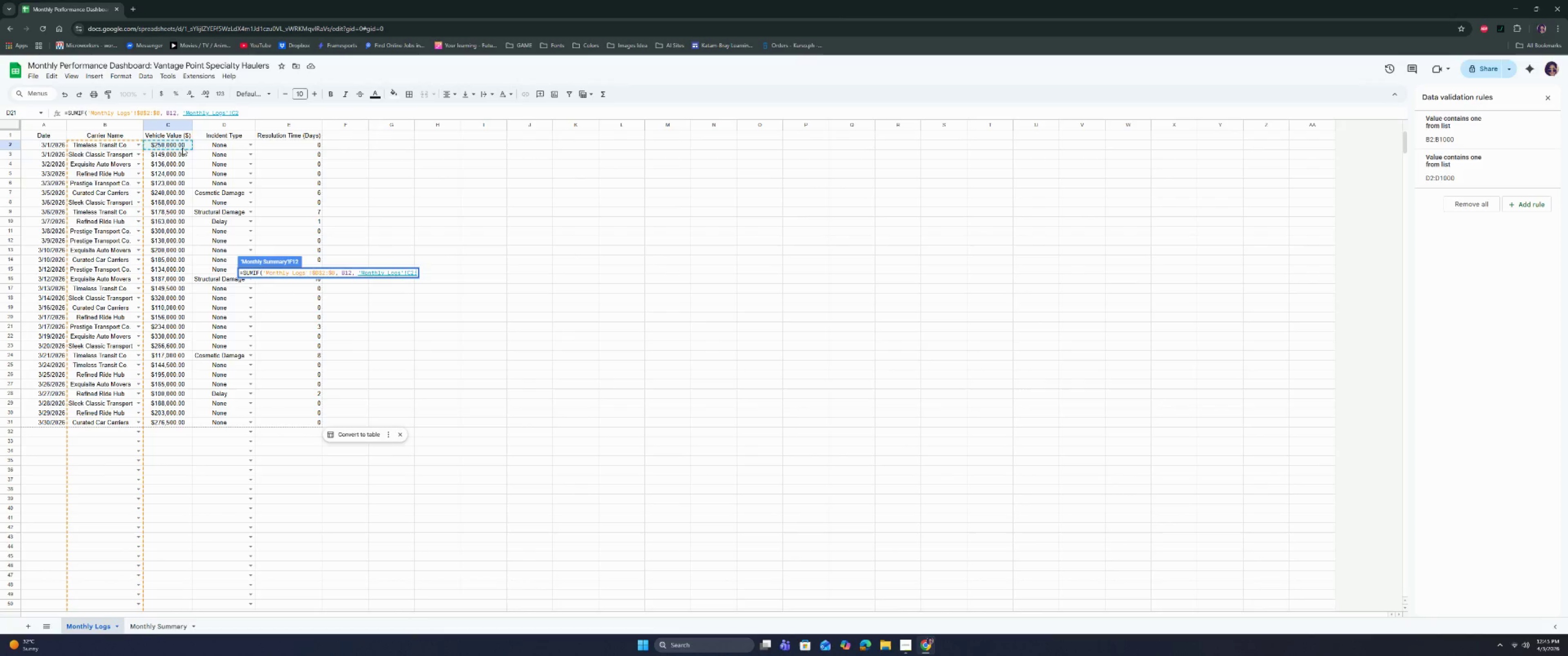 
key(Shift+Semicolon)
 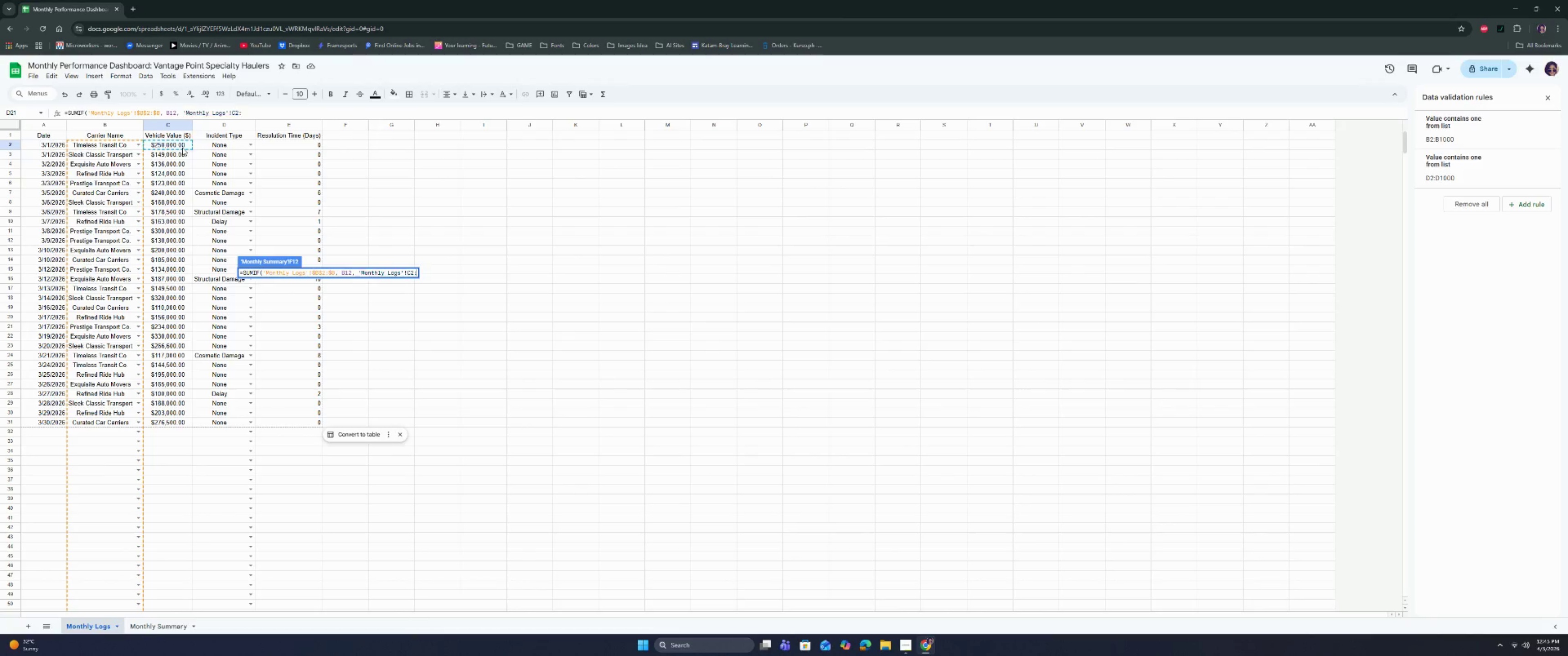 
key(C)
 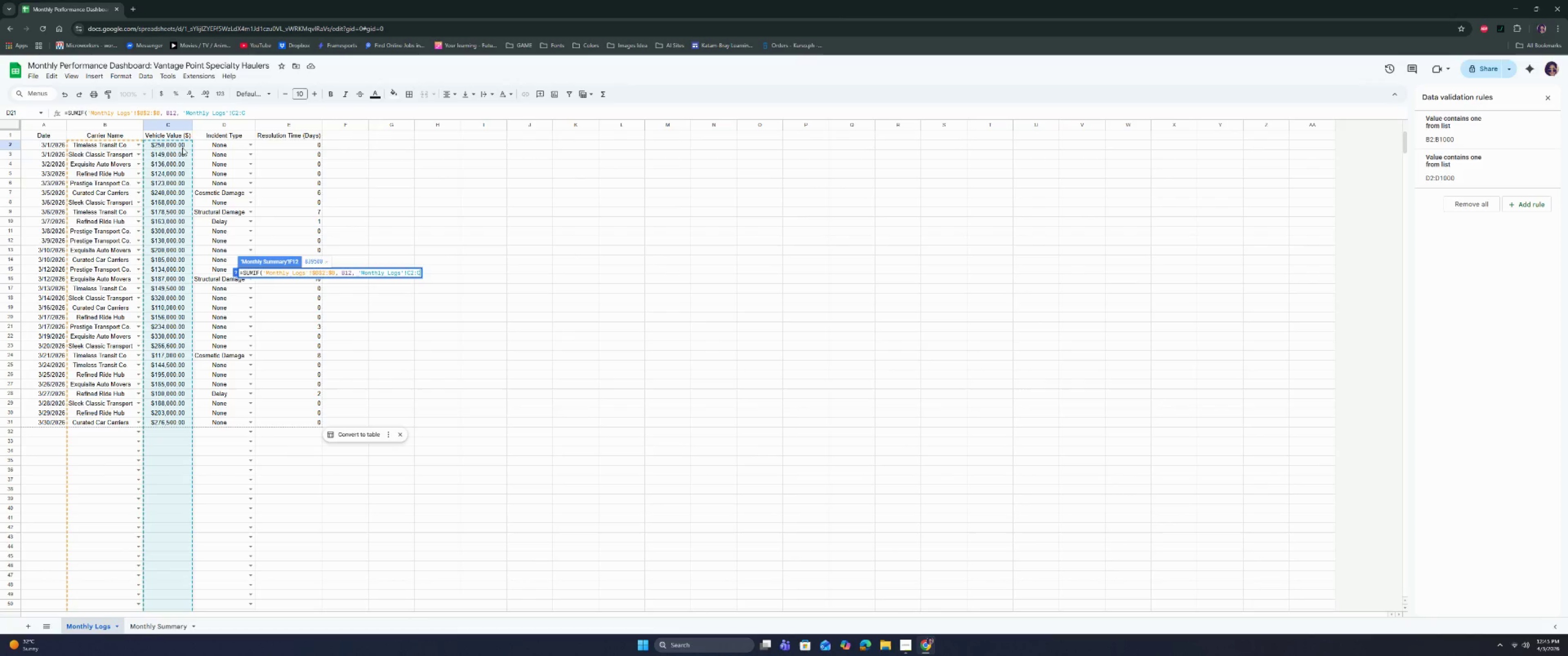 
key(ArrowLeft)
 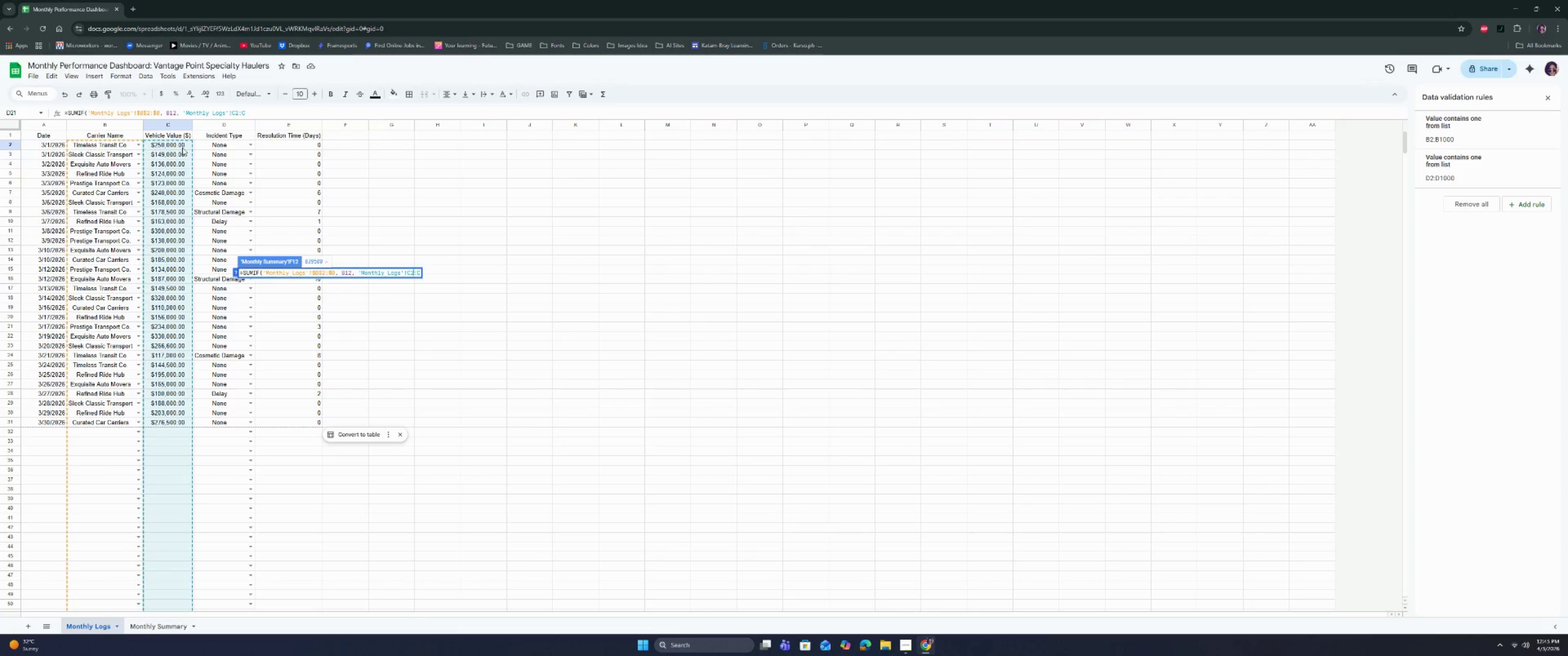 
key(ArrowLeft)
 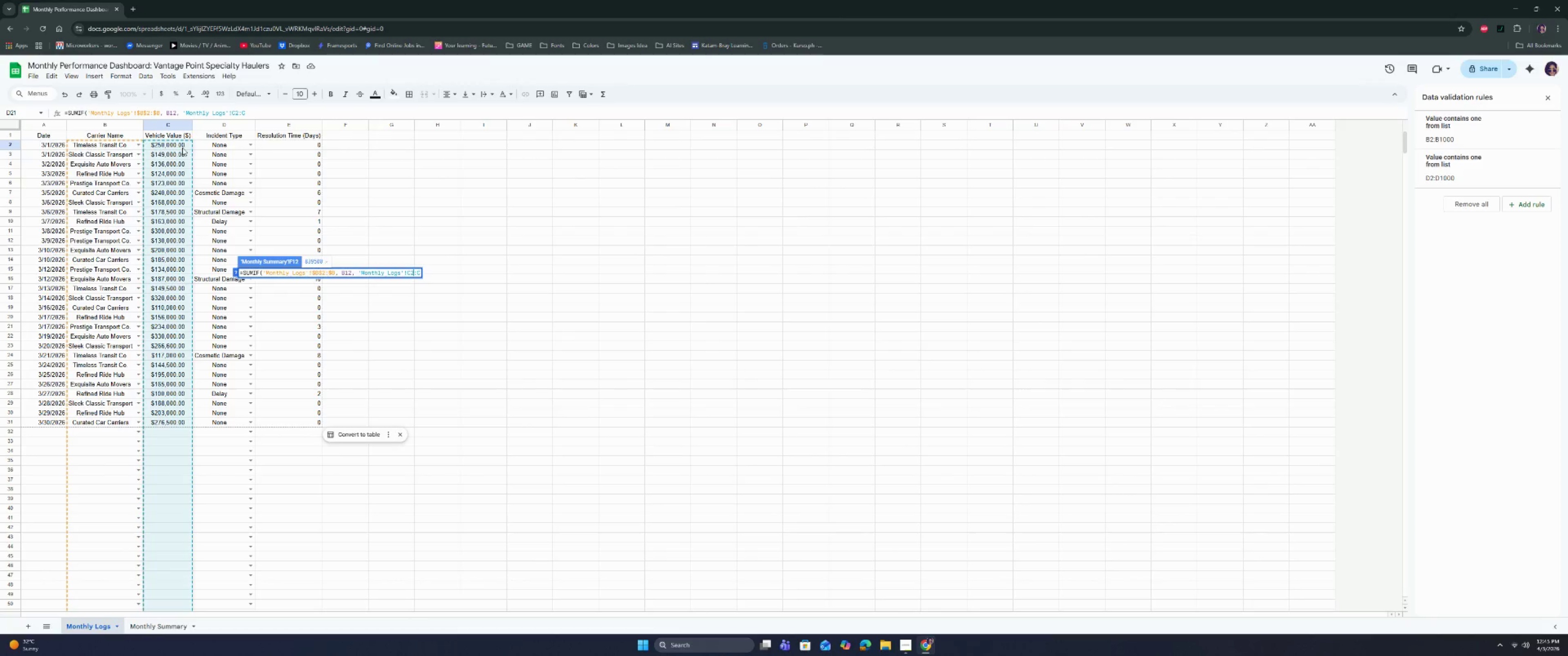 
key(ArrowLeft)
 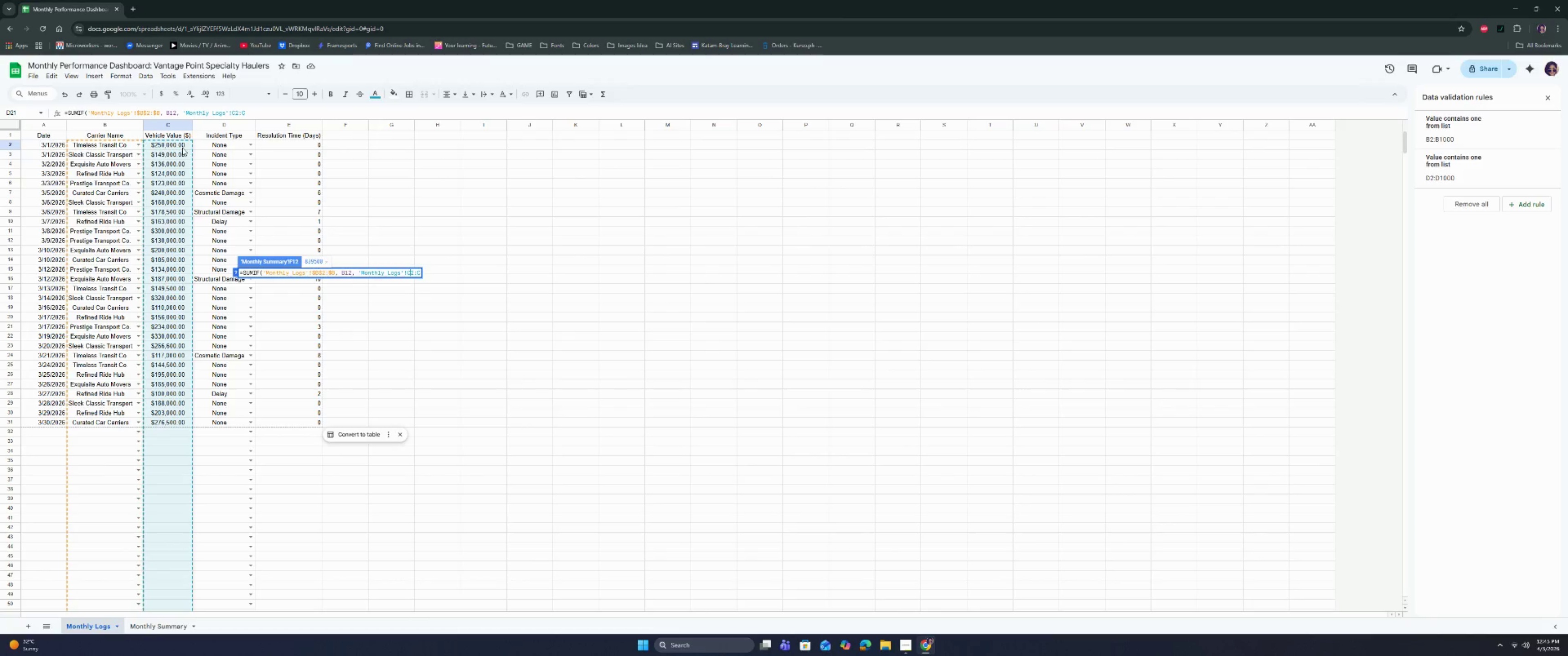 
key(ArrowLeft)
 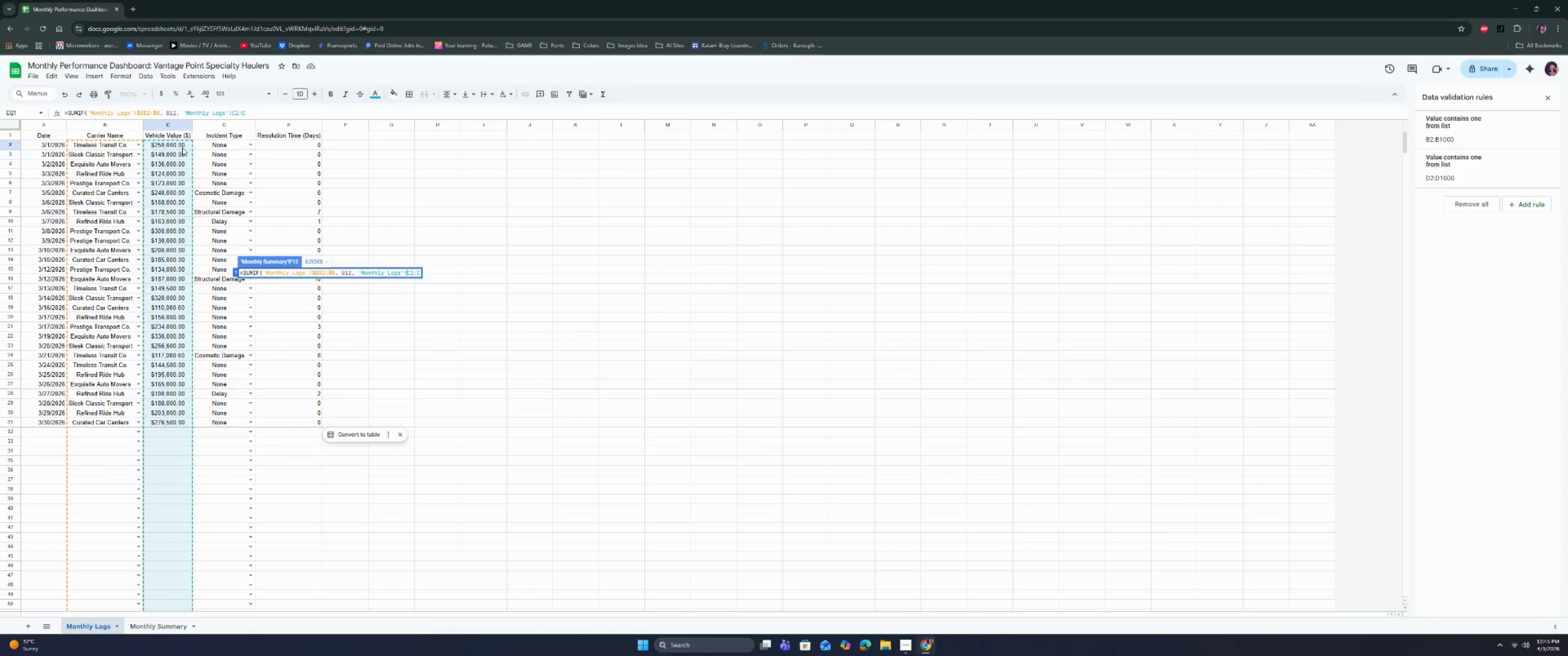 
key(Shift+ShiftRight)
 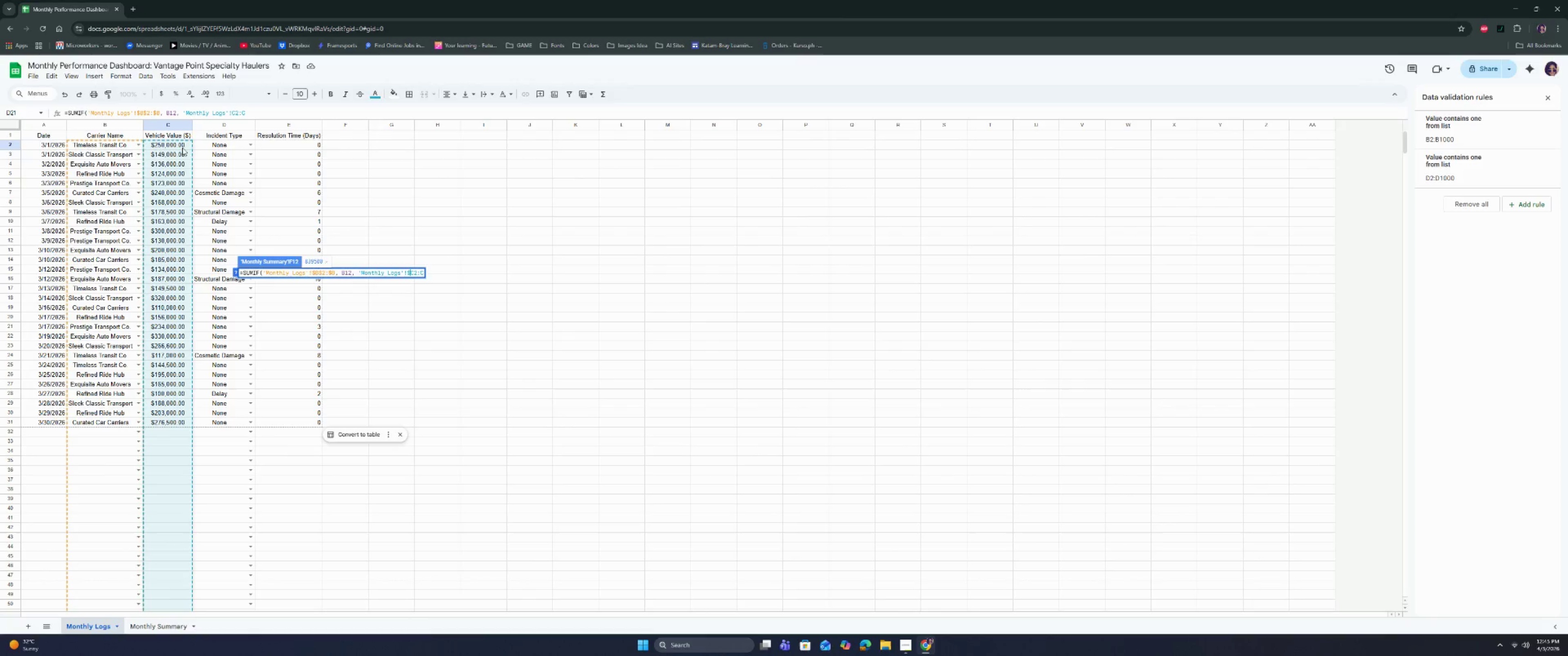 
key(Shift+4)
 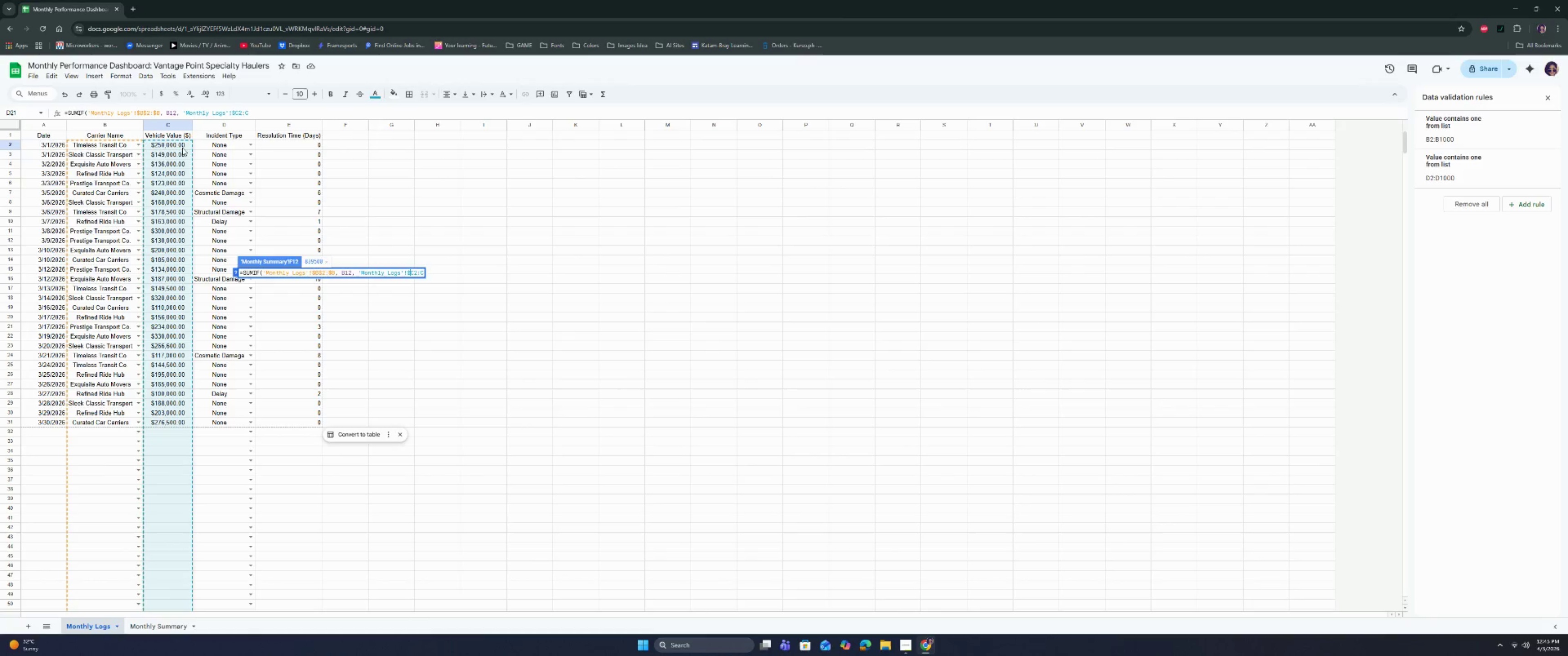 
key(ArrowRight)
 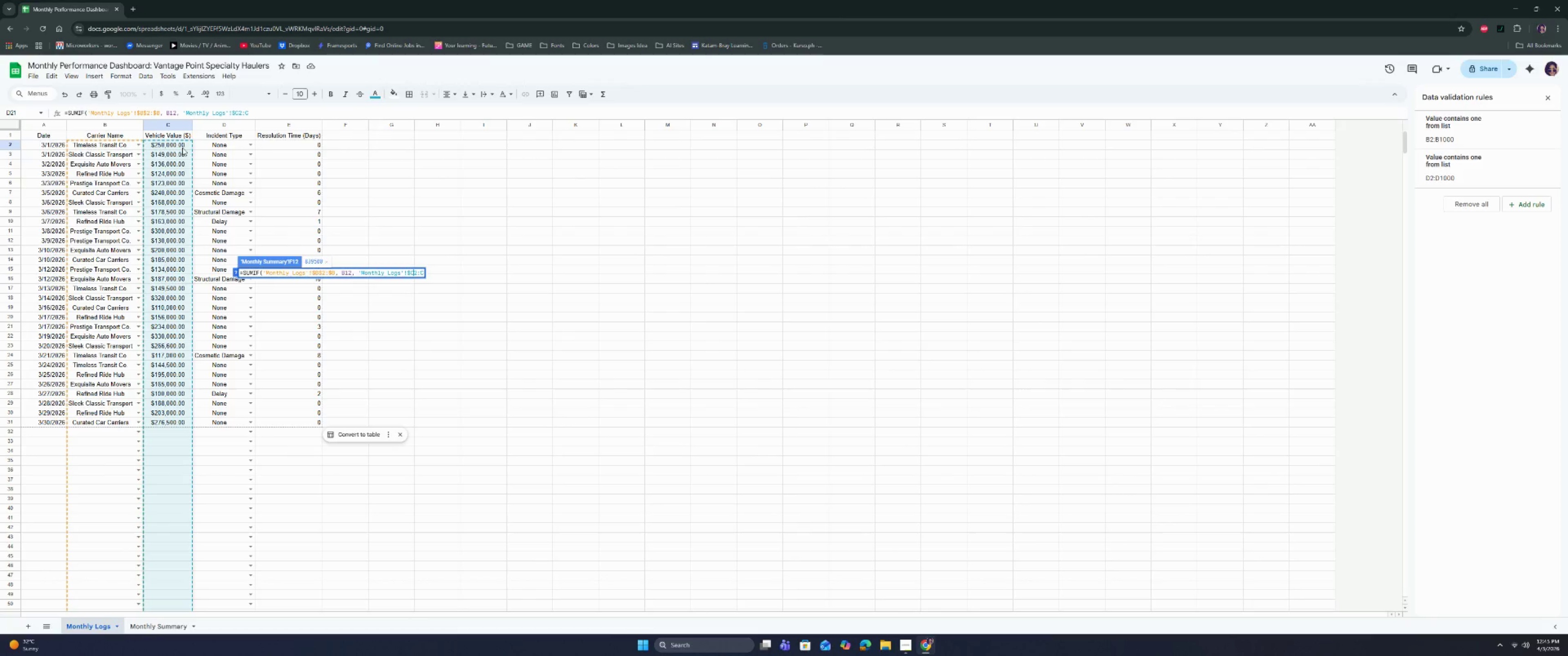 
key(Shift+ShiftRight)
 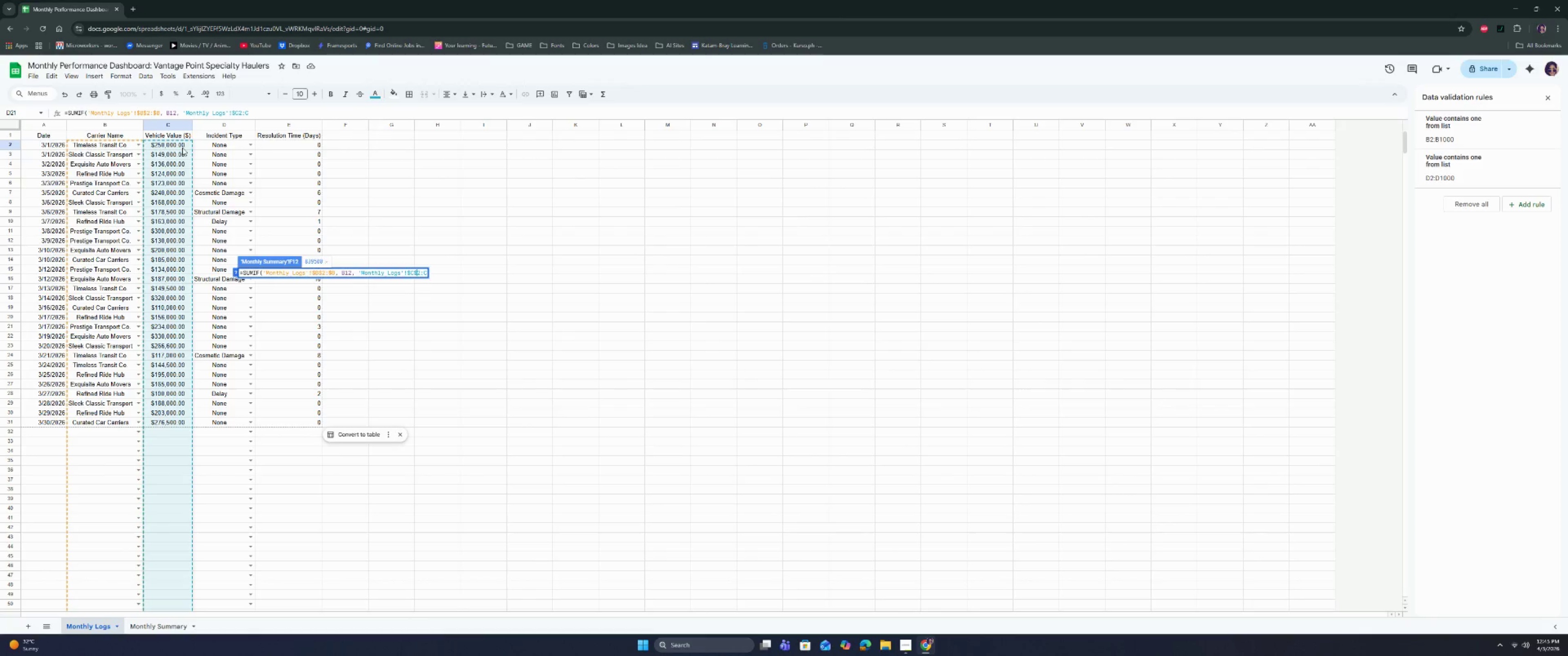 
key(Shift+4)
 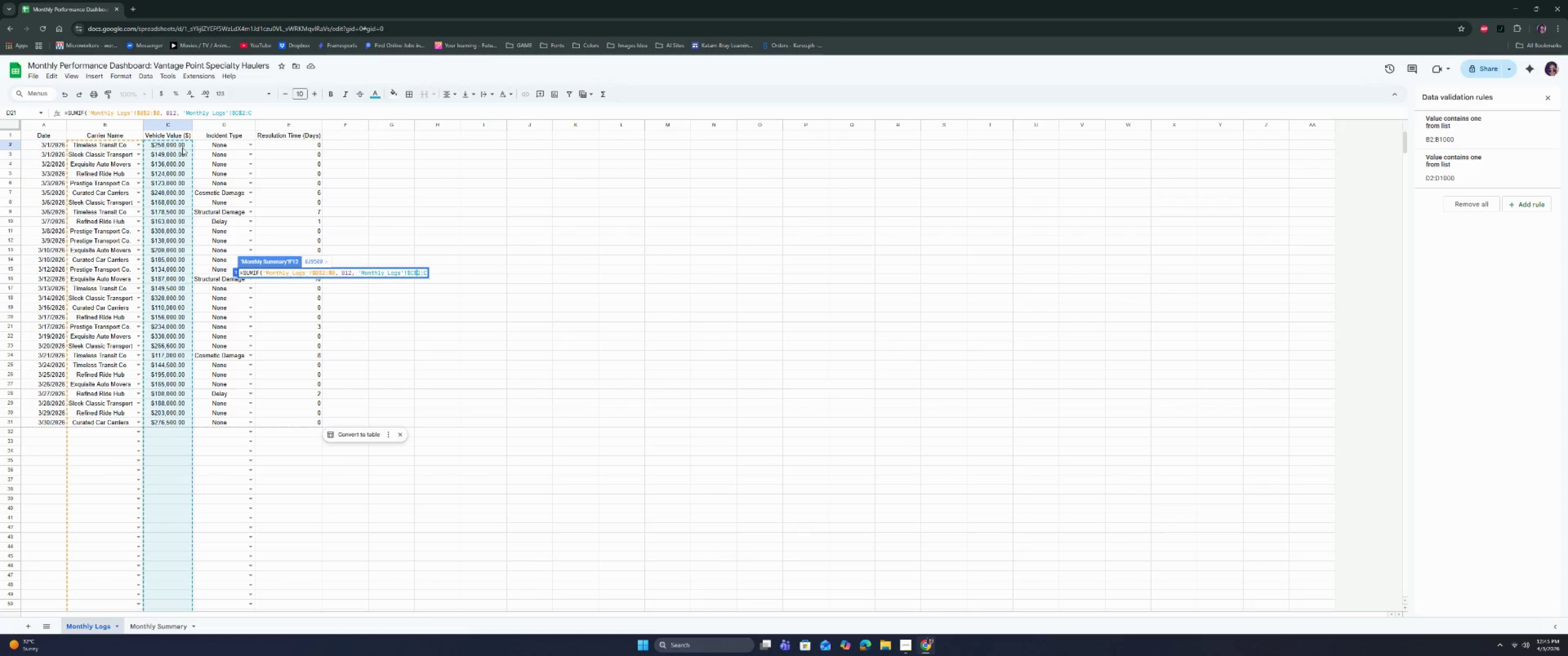 
key(ArrowRight)
 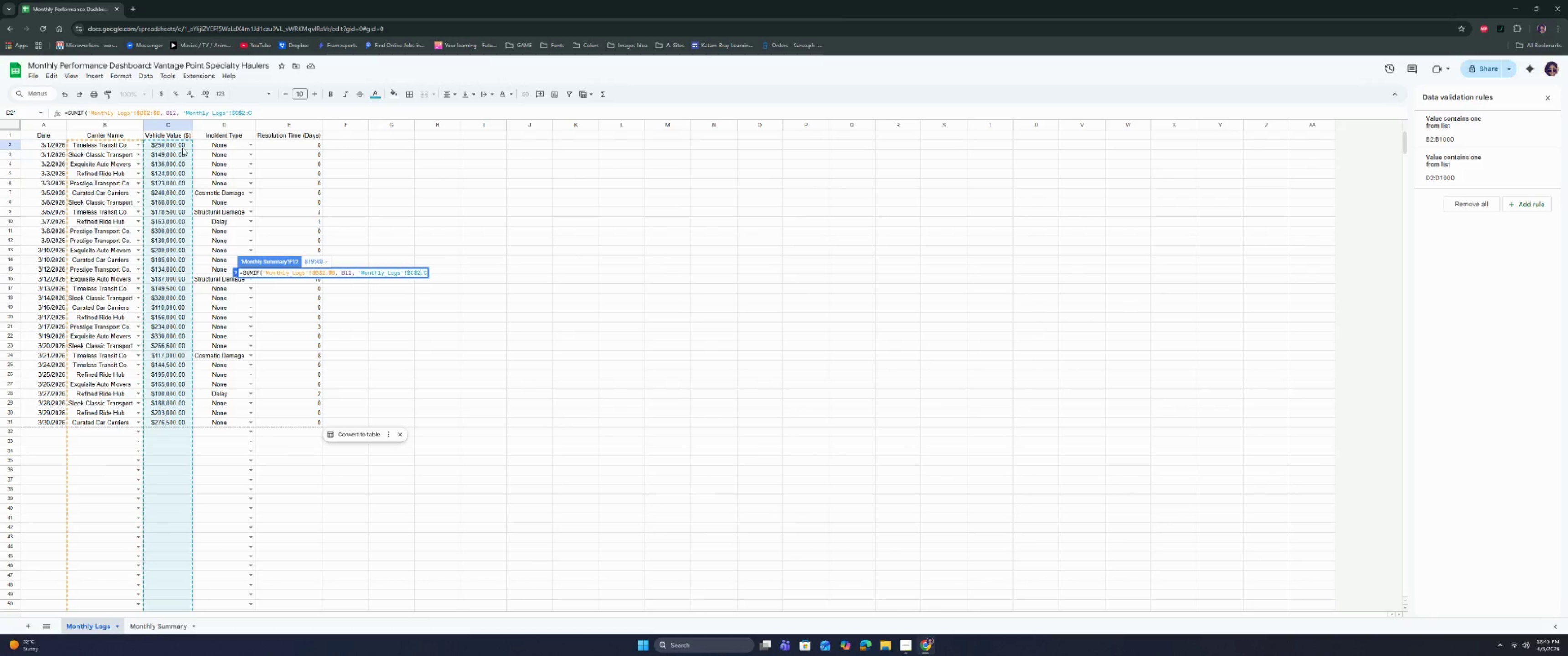 
key(ArrowRight)
 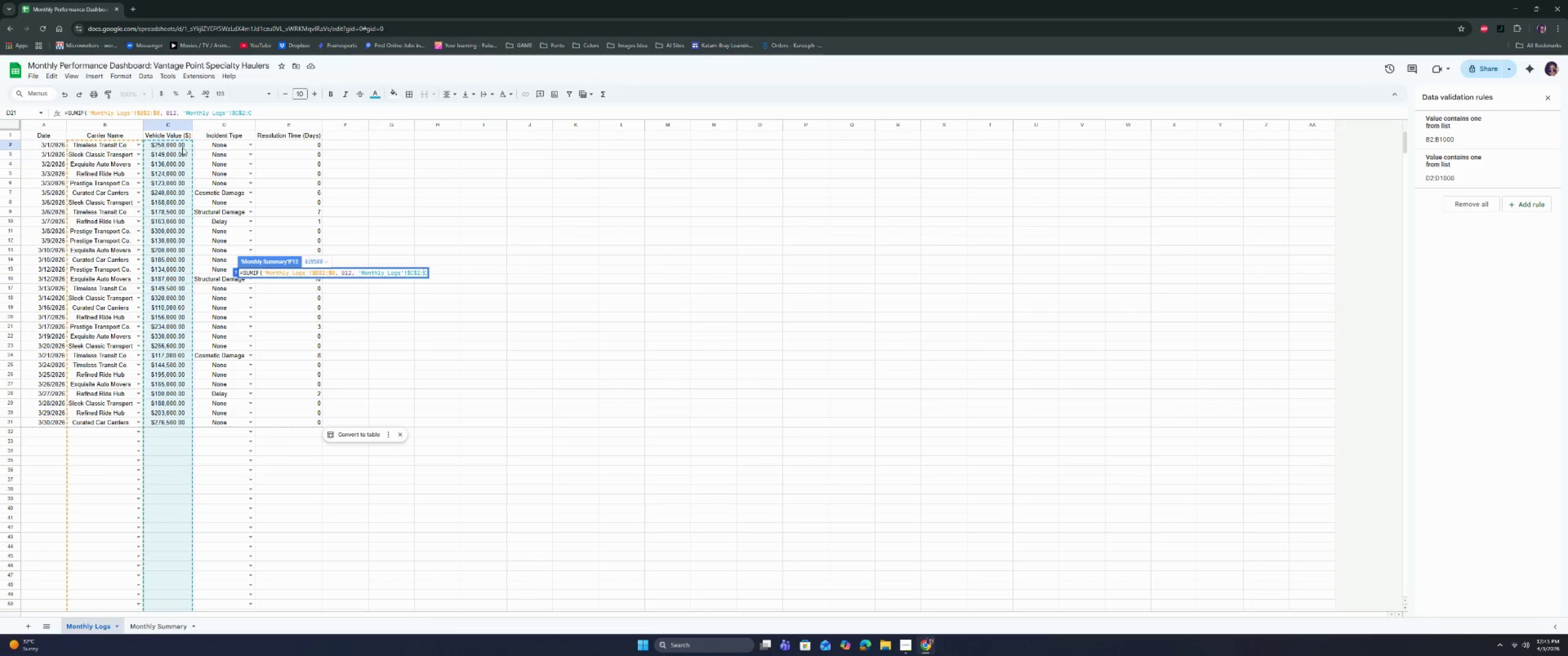 
key(Shift+ShiftRight)
 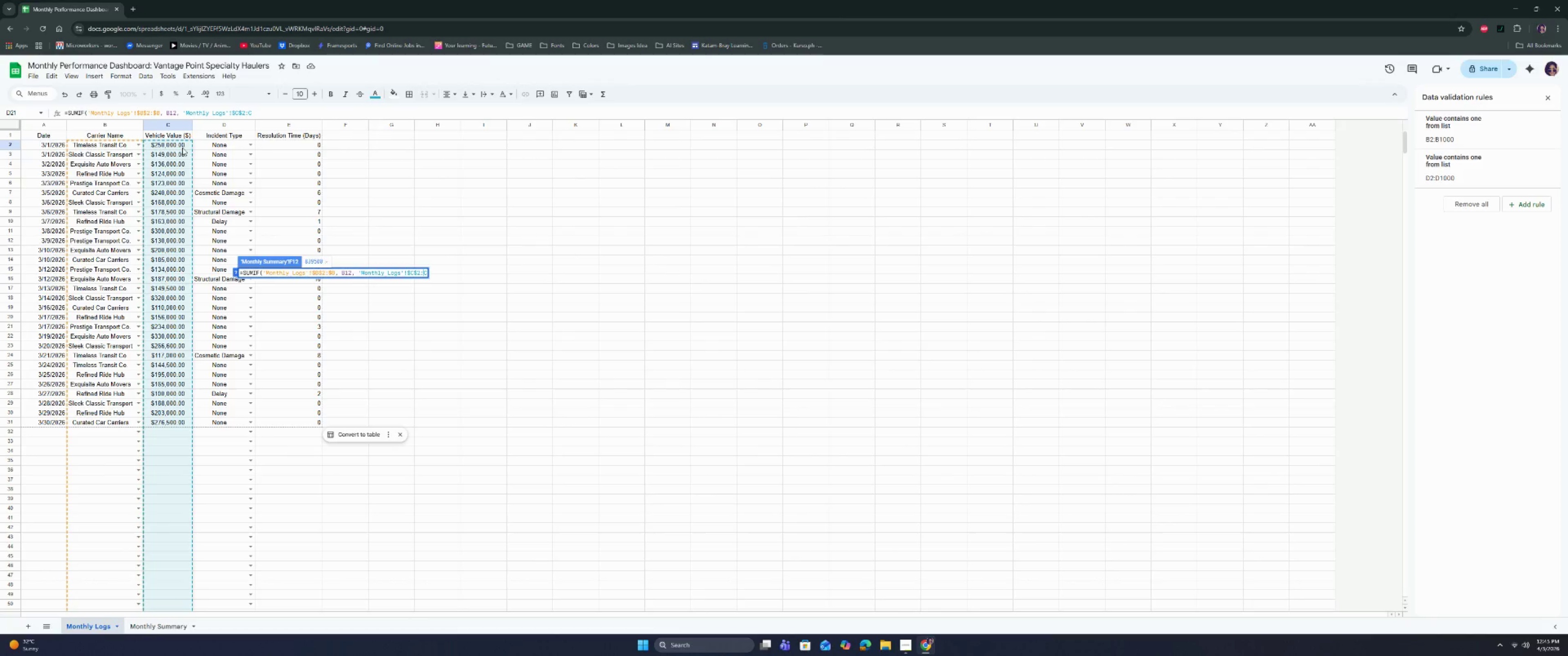 
key(Shift+4)
 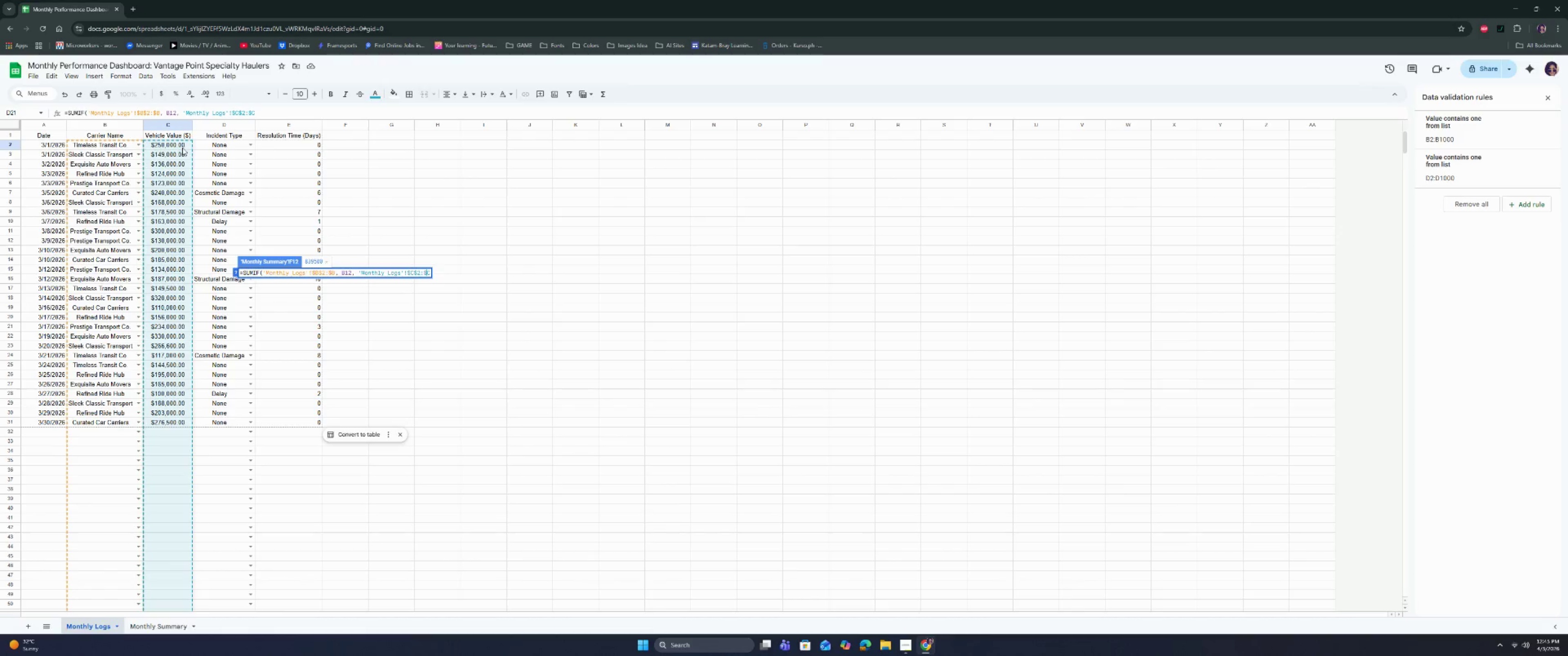 
key(Enter)
 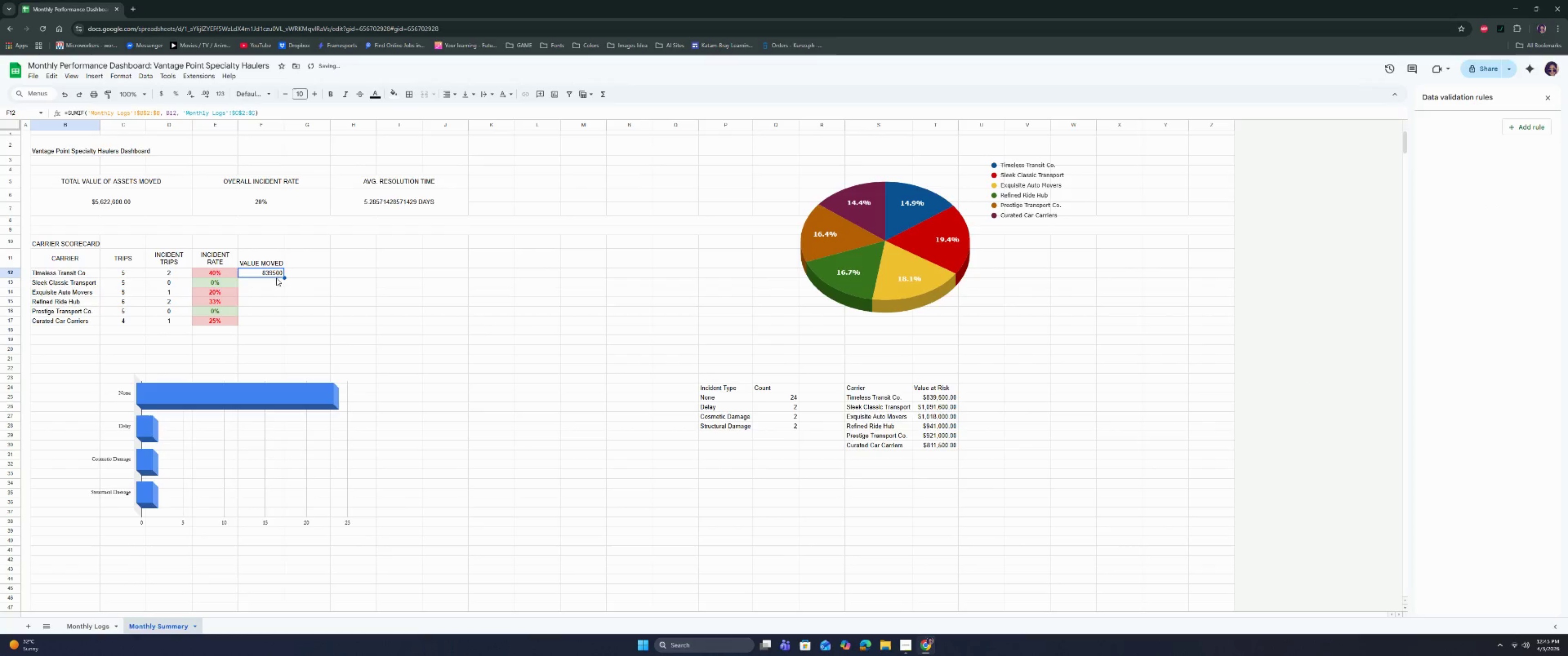 
left_click_drag(start_coordinate=[284, 278], to_coordinate=[276, 326])
 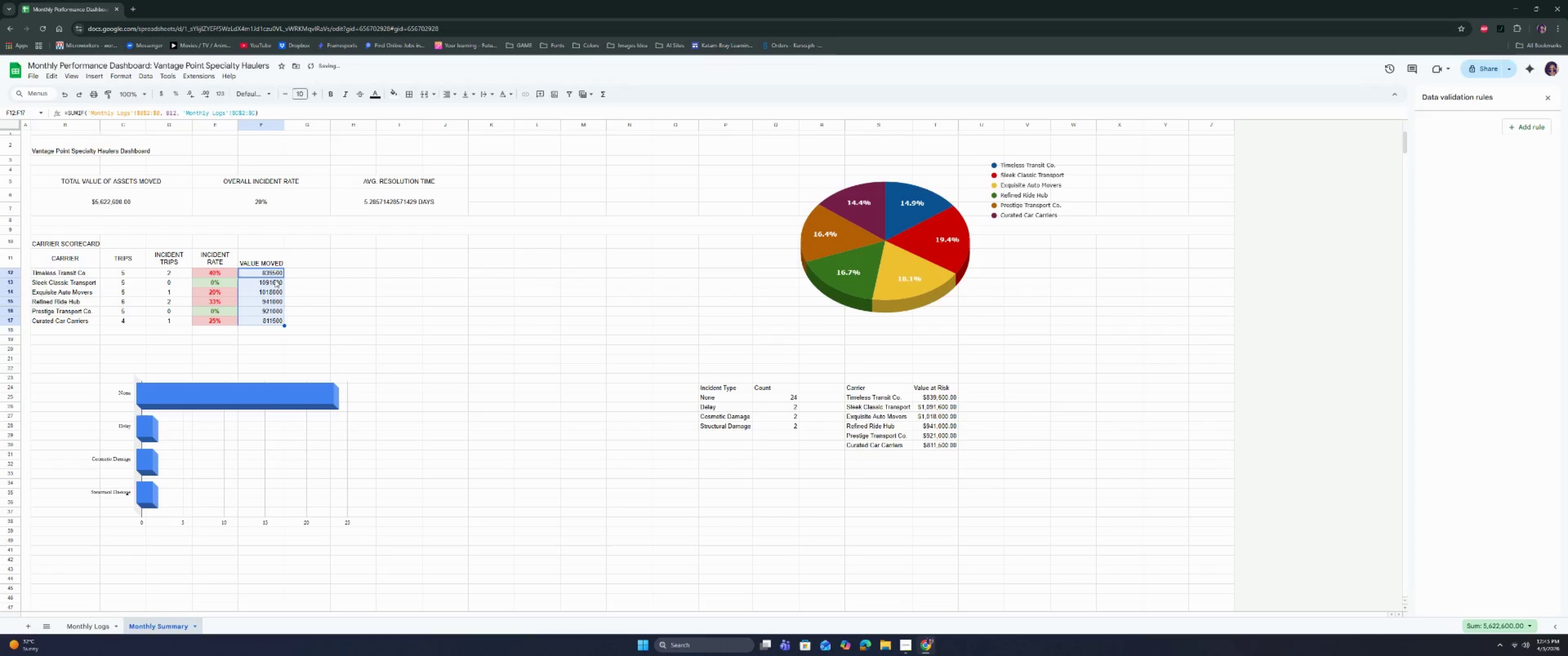 
left_click([275, 281])
 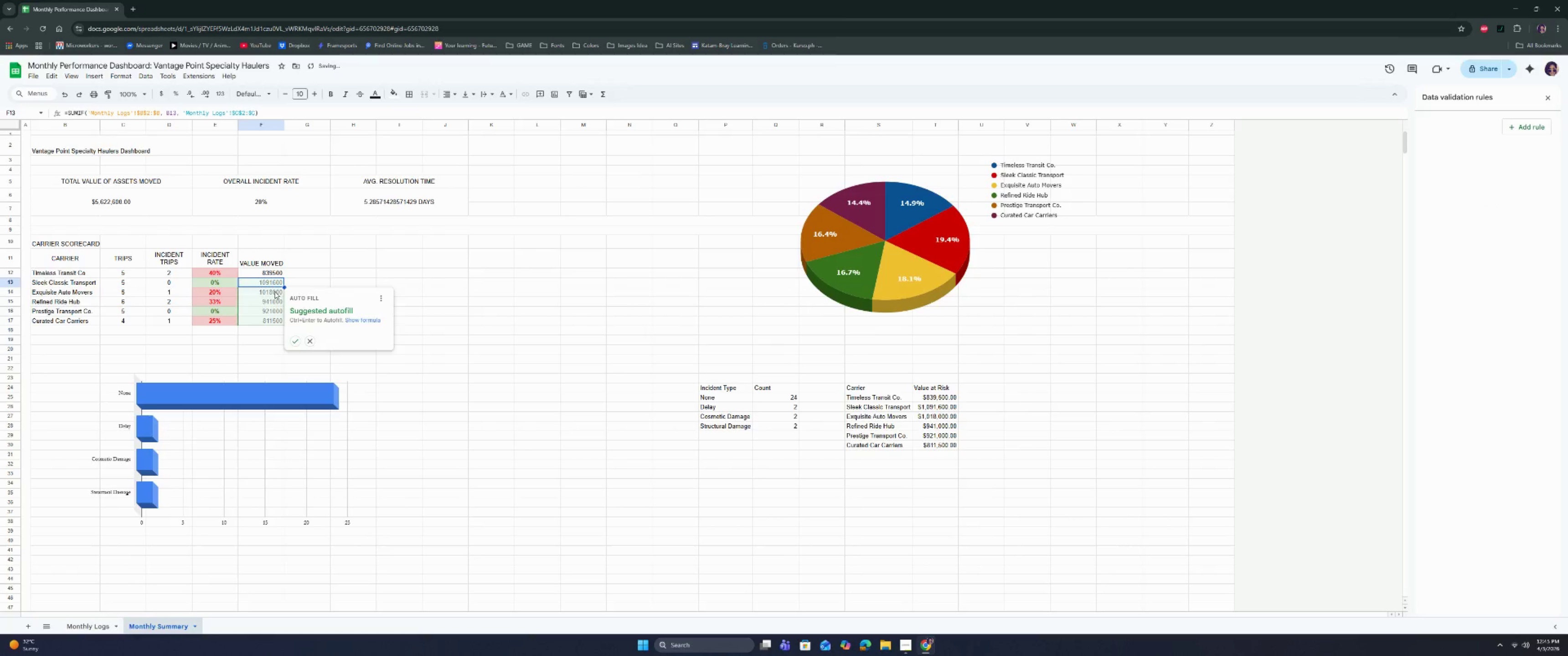 
left_click([274, 291])
 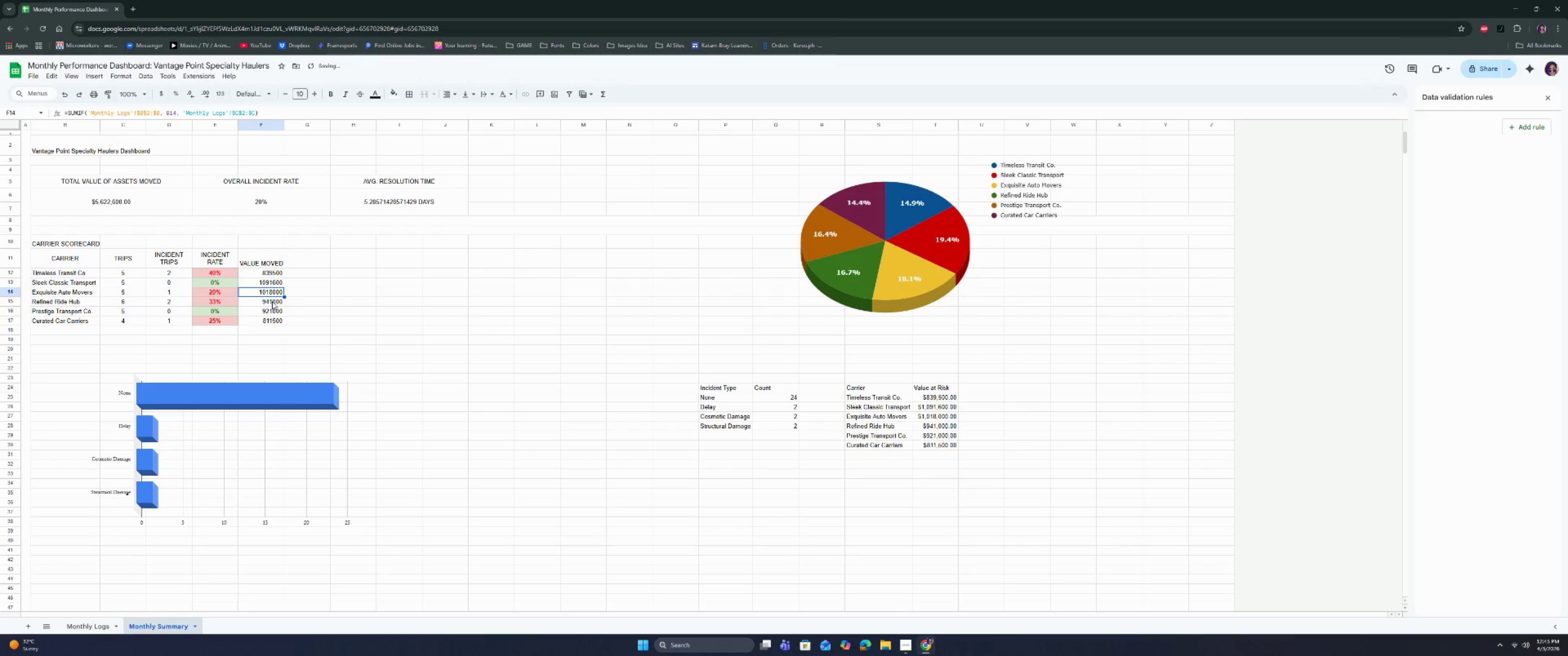 
left_click([271, 304])
 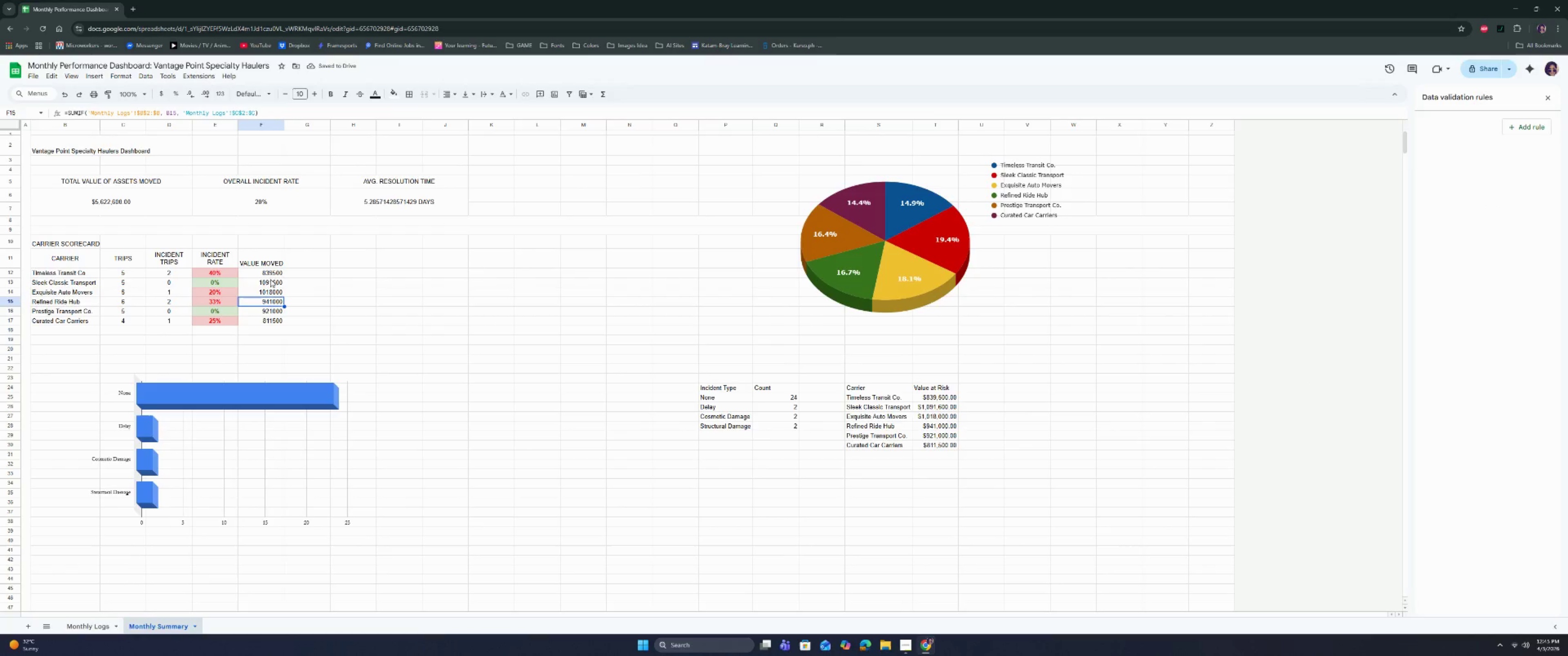 
left_click_drag(start_coordinate=[272, 274], to_coordinate=[271, 318])
 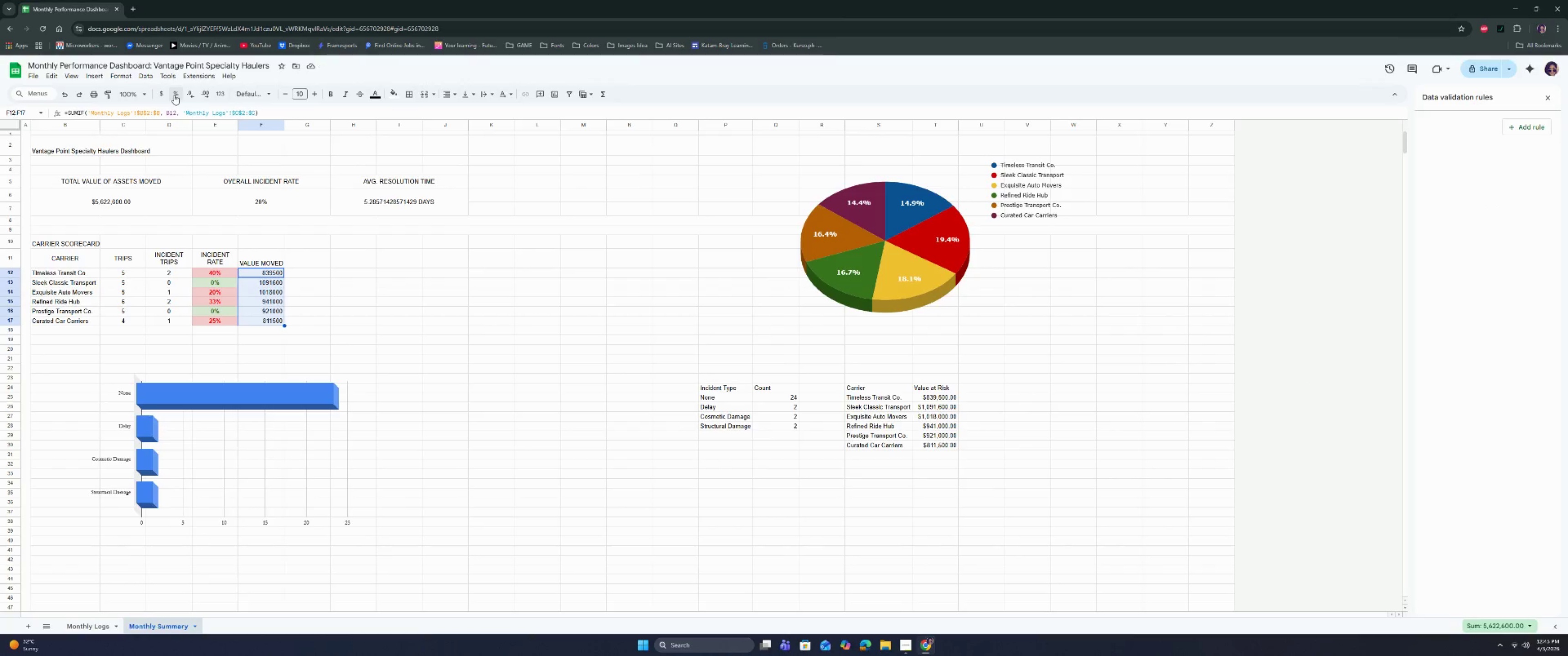 
left_click([164, 95])
 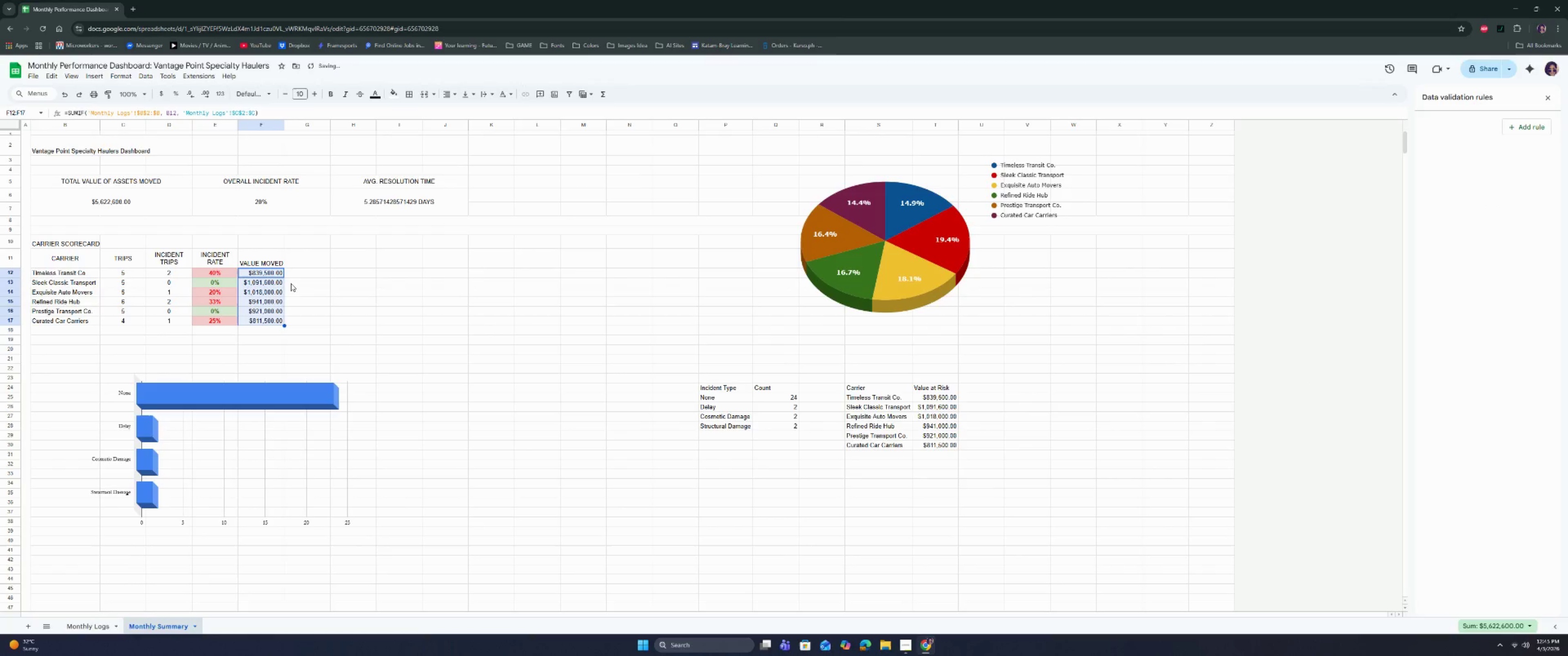 
left_click([312, 293])
 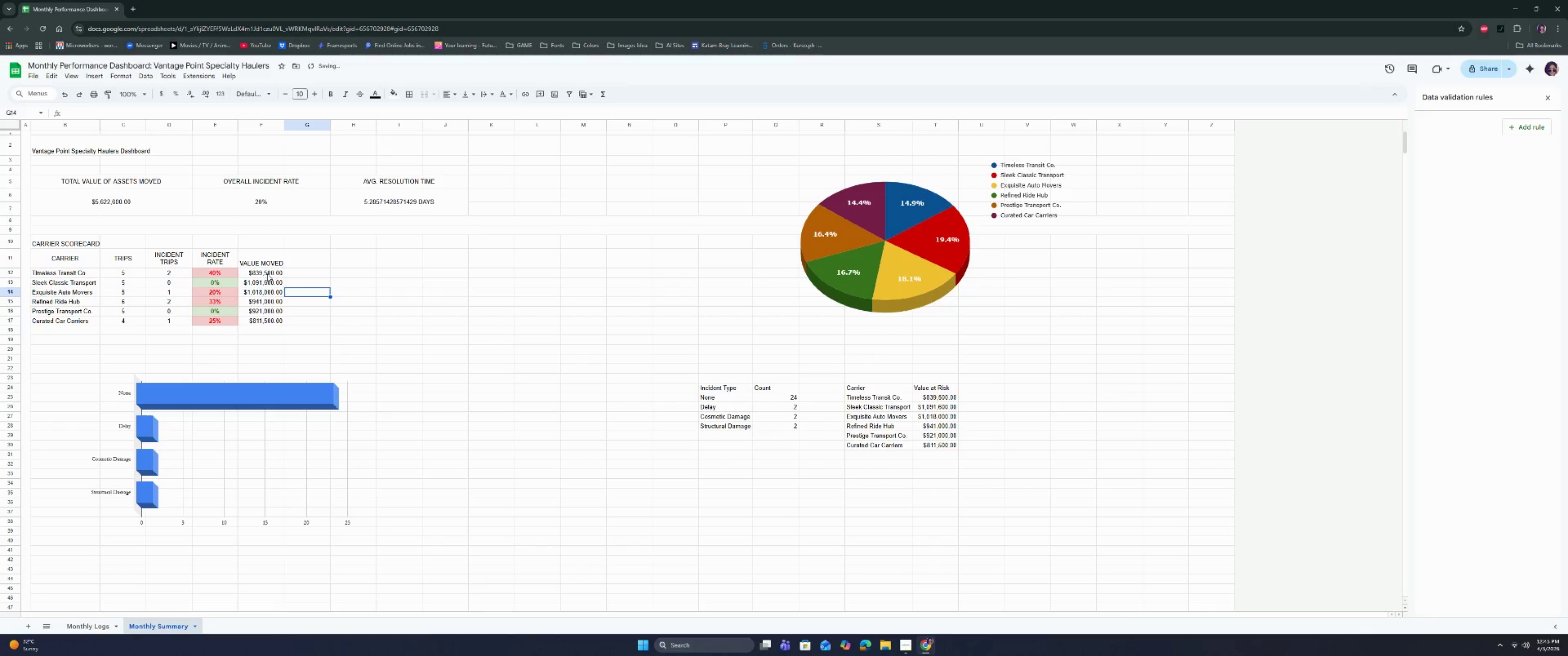 
left_click([267, 274])
 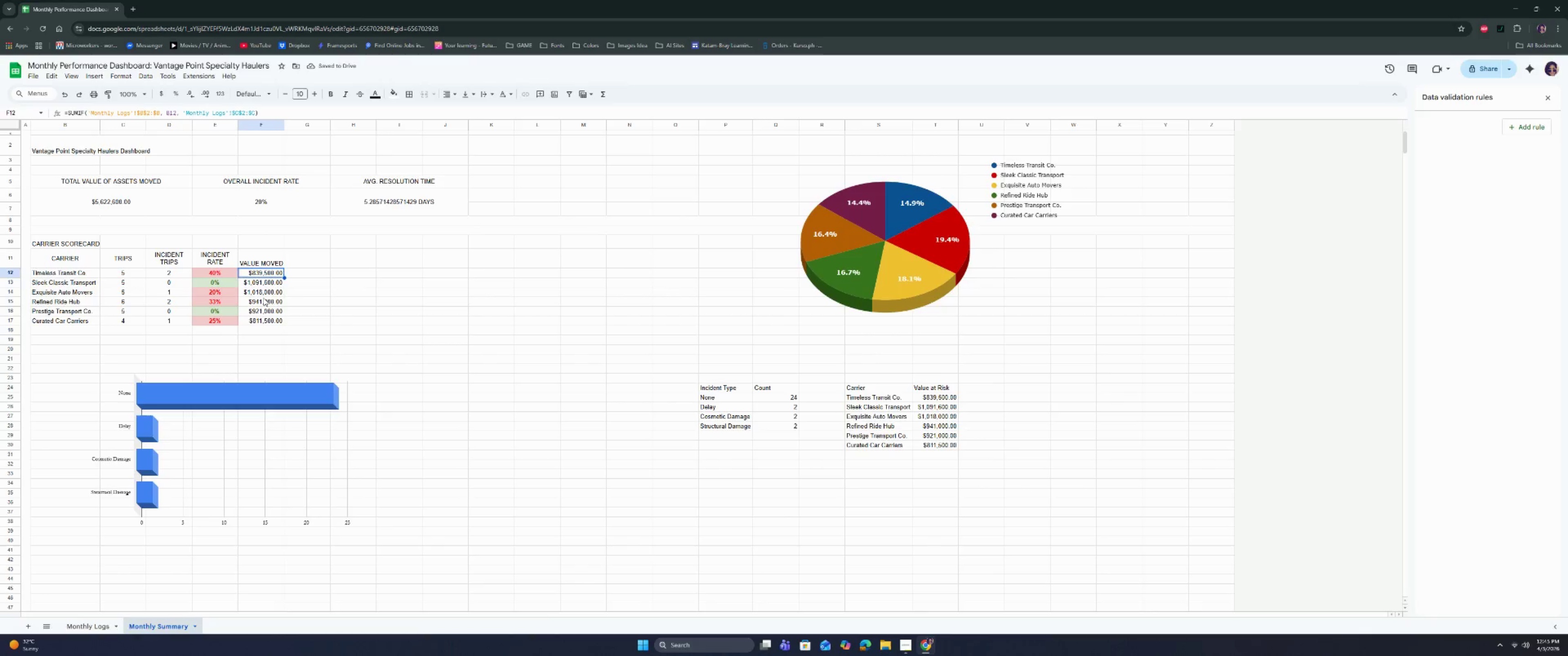 
double_click([263, 299])
 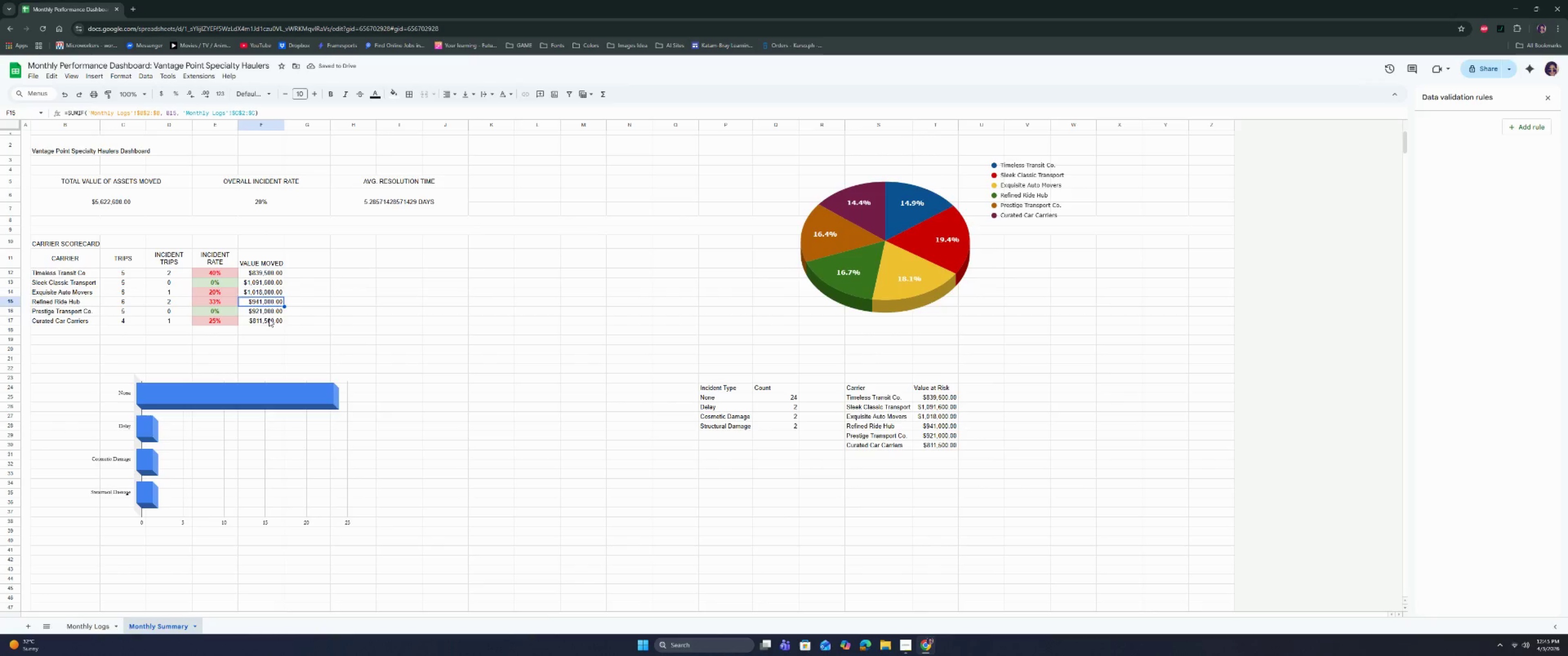 
left_click([269, 319])
 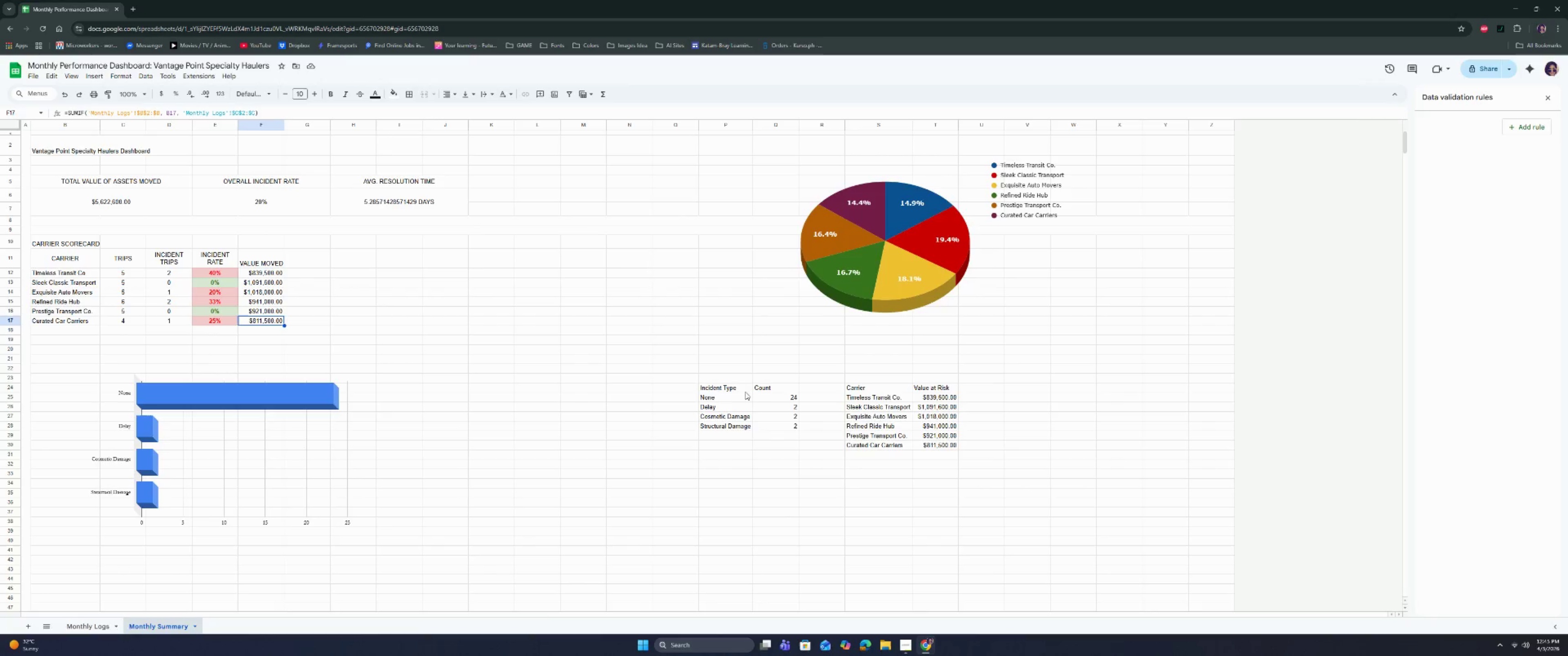 
left_click([887, 264])
 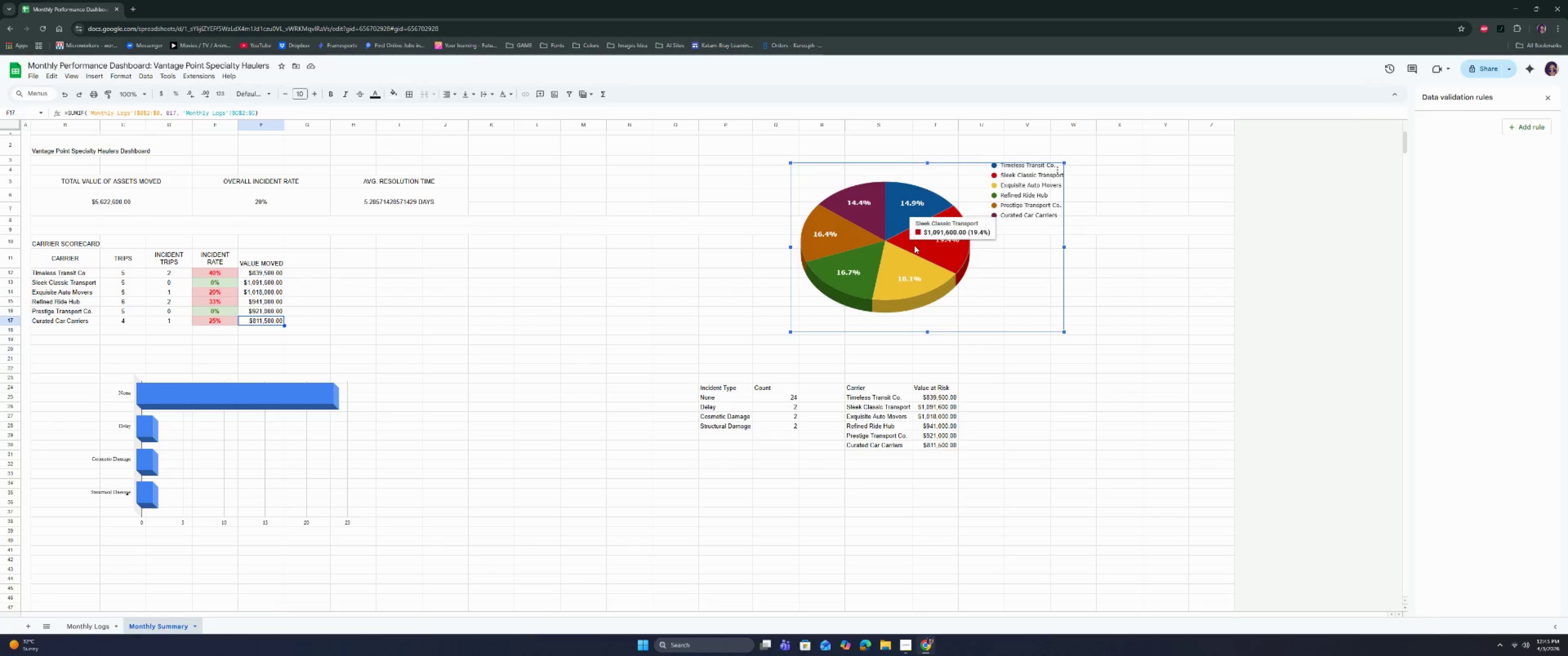 
left_click_drag(start_coordinate=[914, 246], to_coordinate=[564, 464])
 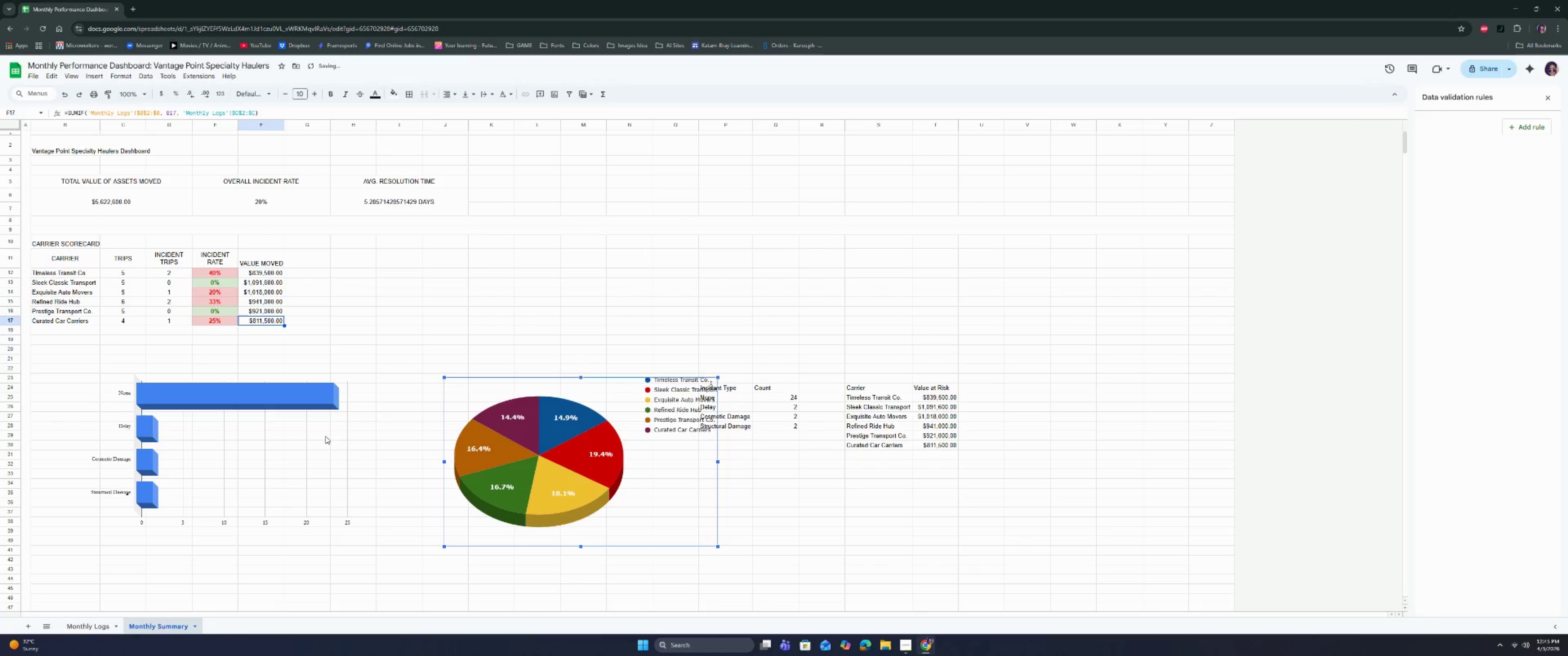 
left_click_drag(start_coordinate=[286, 438], to_coordinate=[224, 446])
 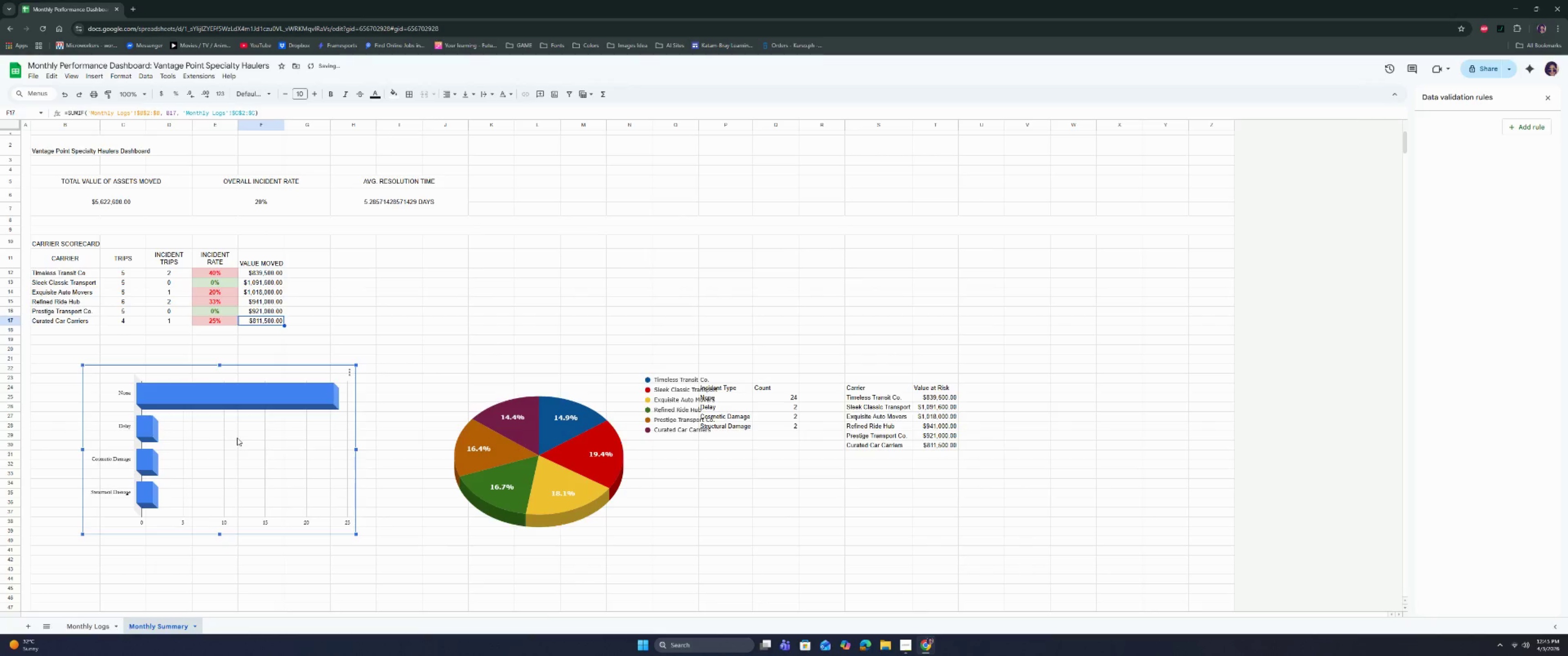 
left_click([240, 436])
 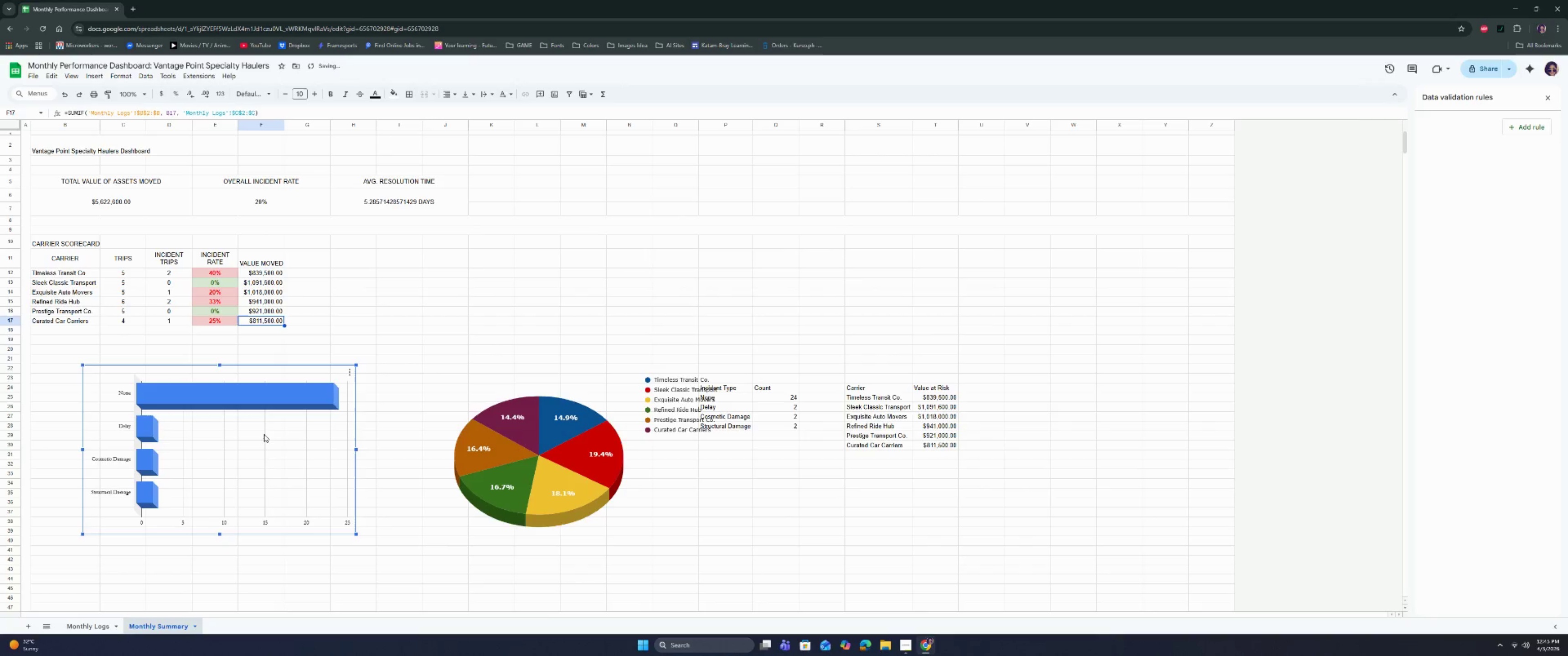 
left_click_drag(start_coordinate=[265, 433], to_coordinate=[242, 434])
 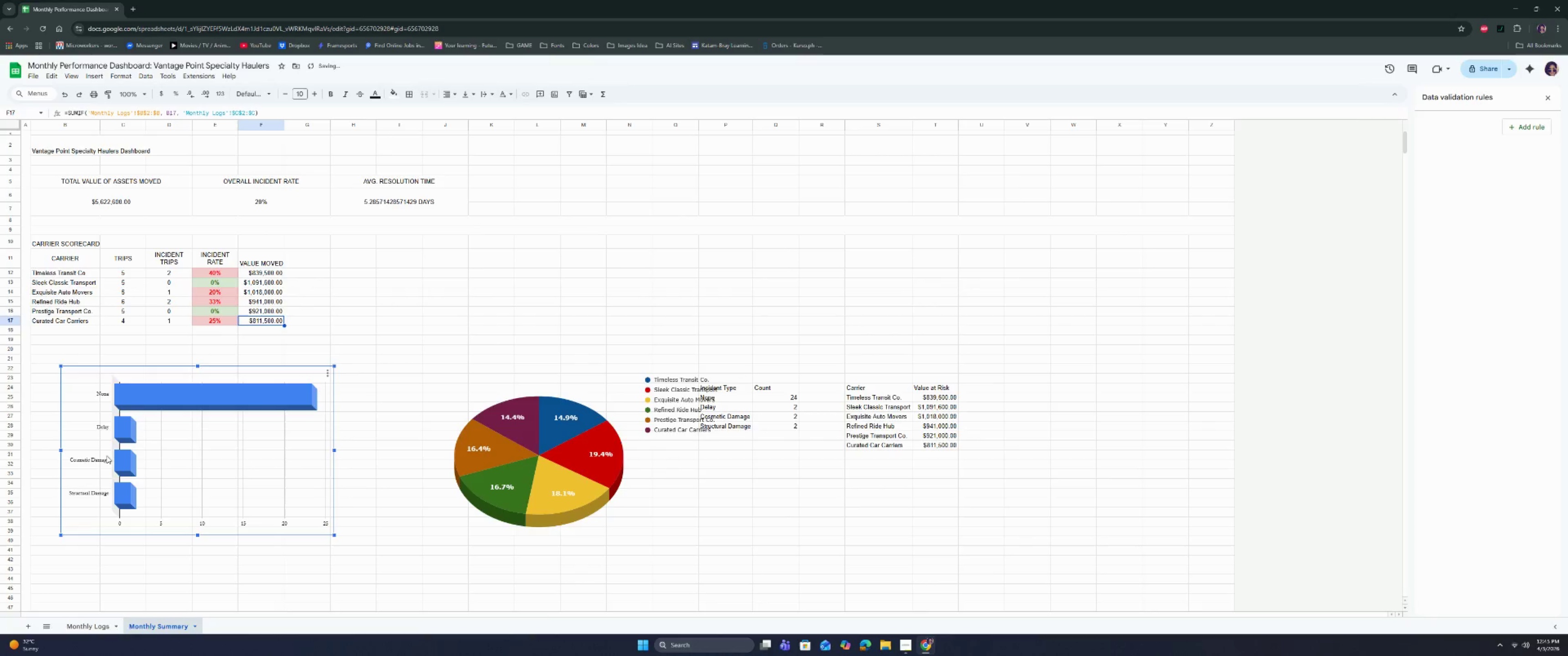 
double_click([99, 459])
 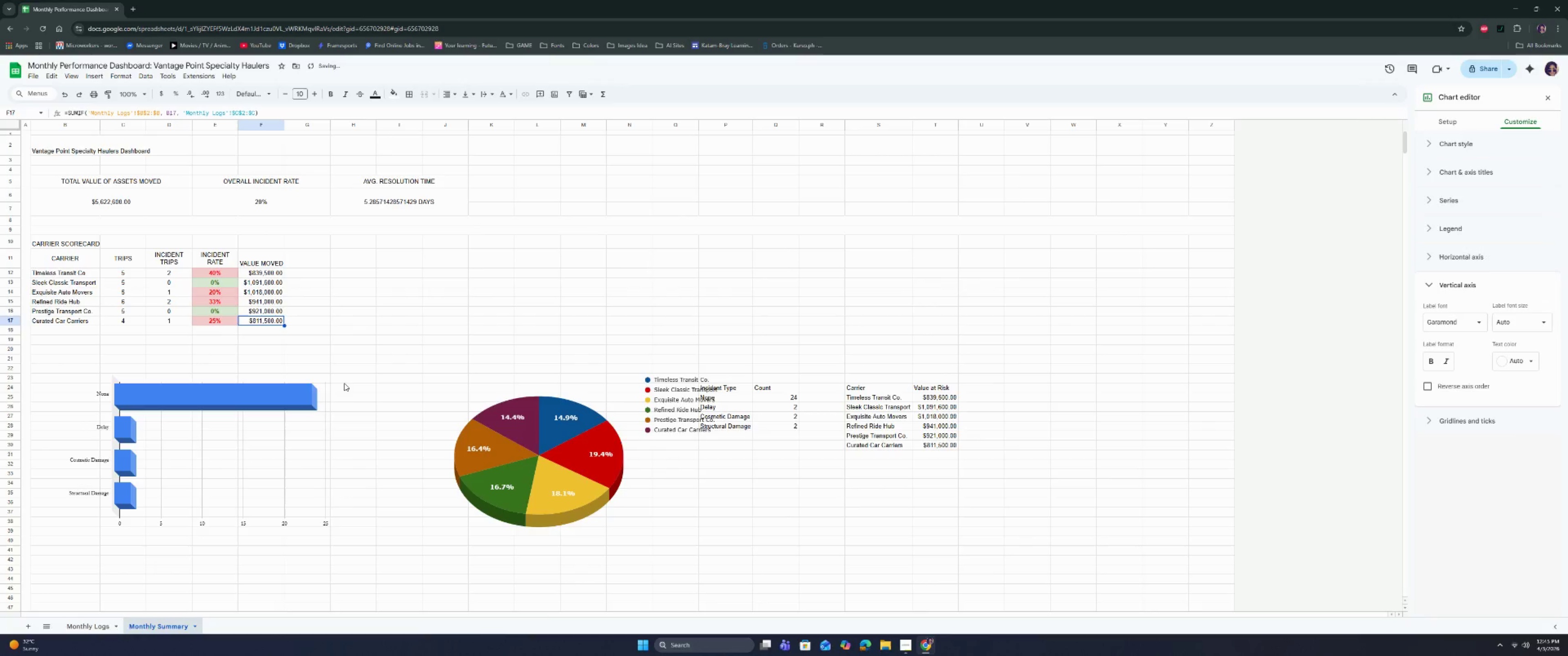 
left_click([308, 403])
 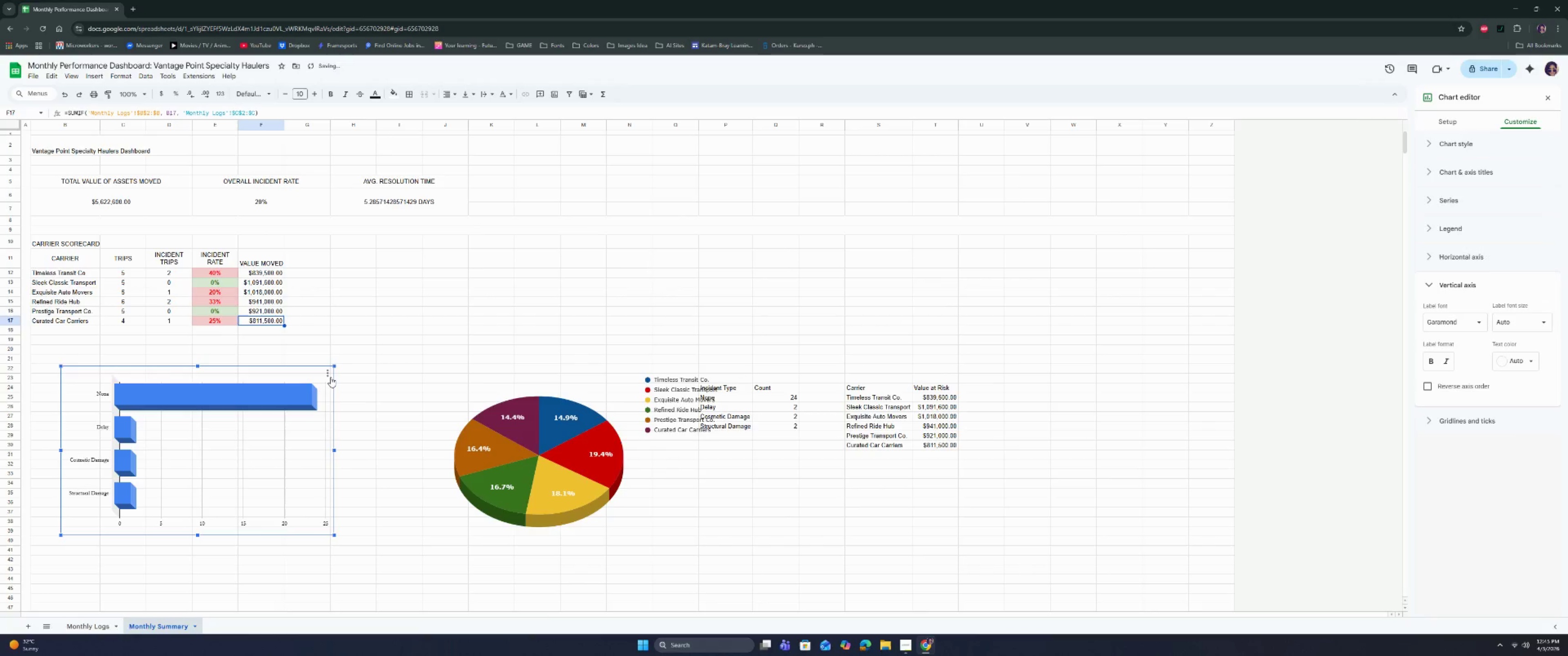 
left_click([329, 375])
 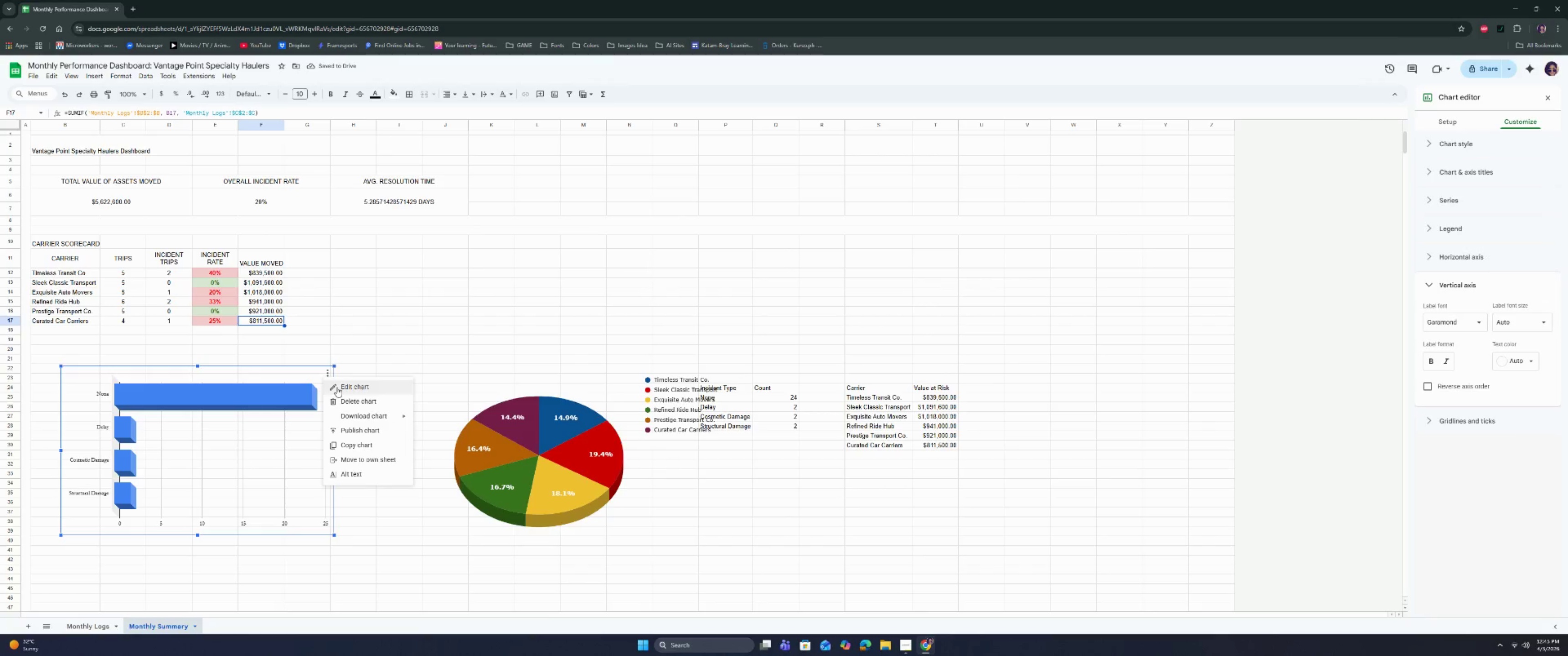 
left_click([337, 387])
 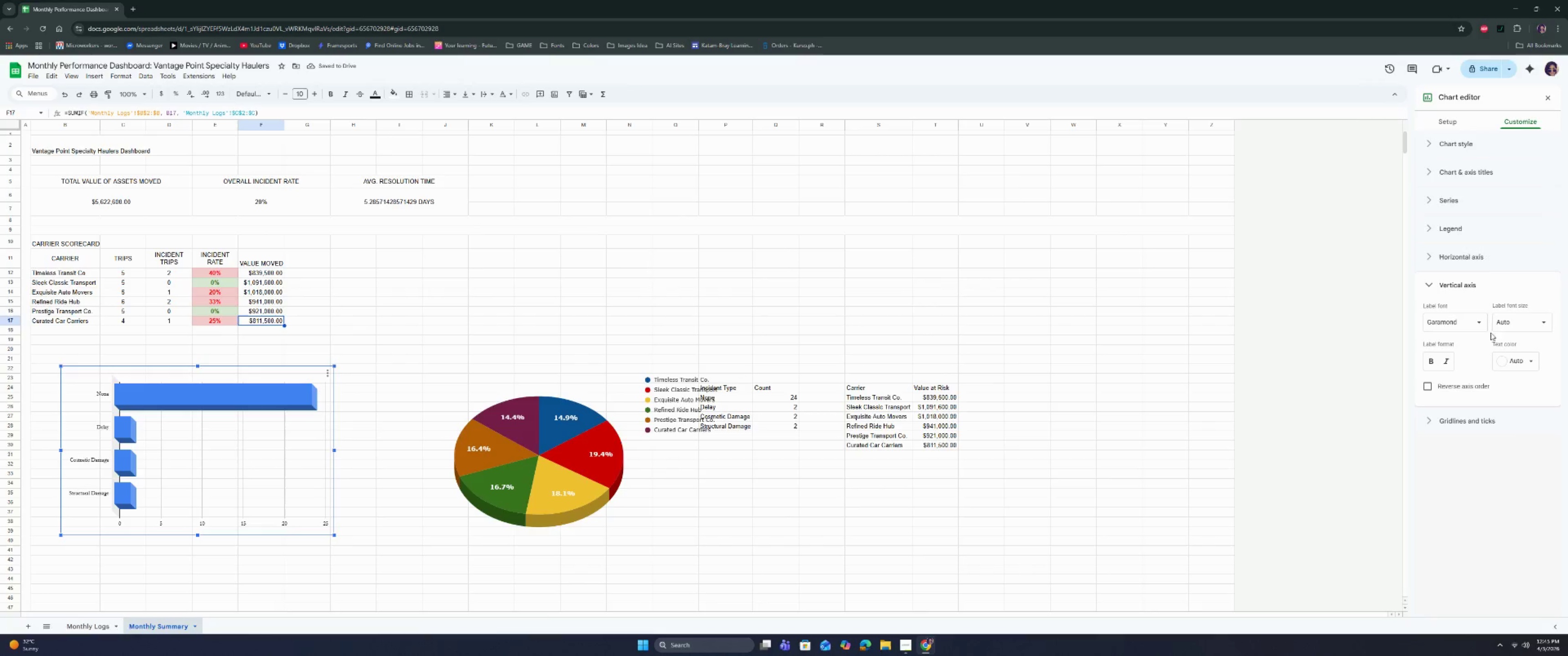 
left_click([1478, 327])
 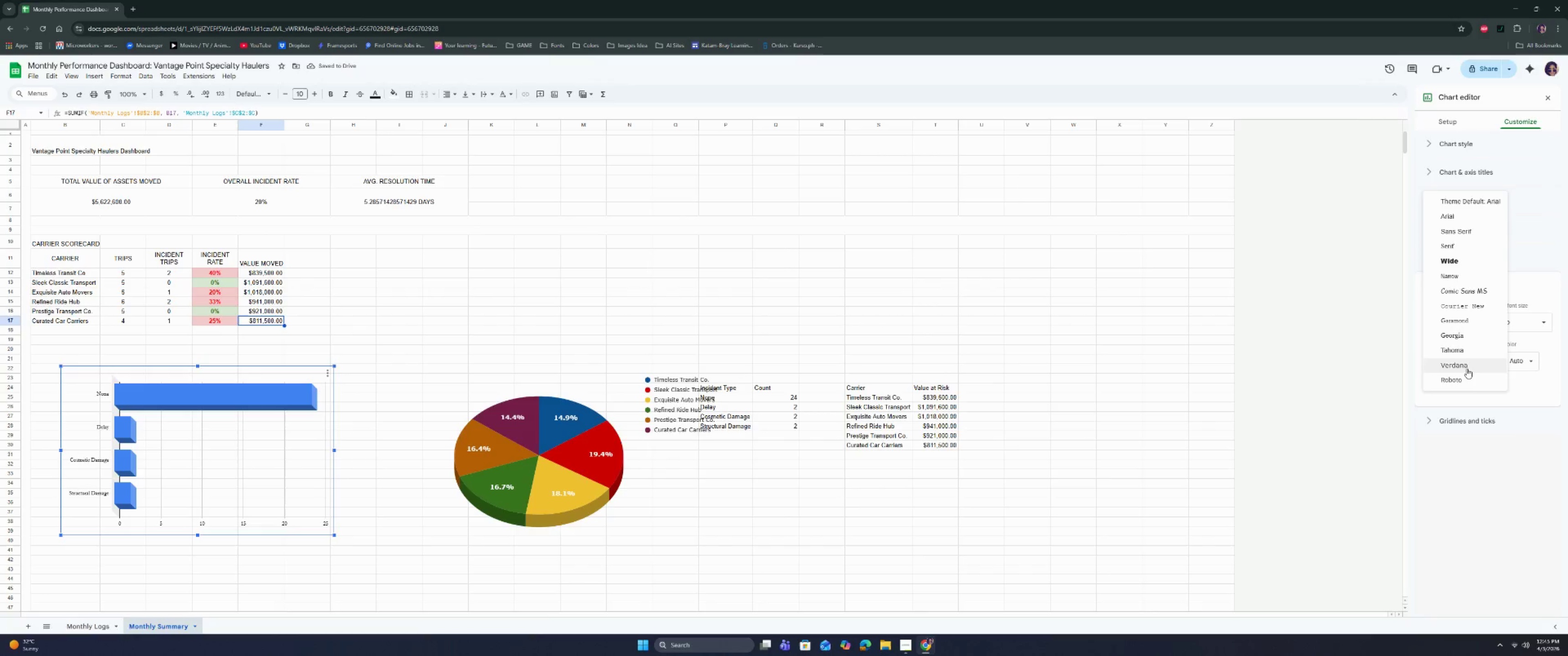 
left_click([1467, 369])
 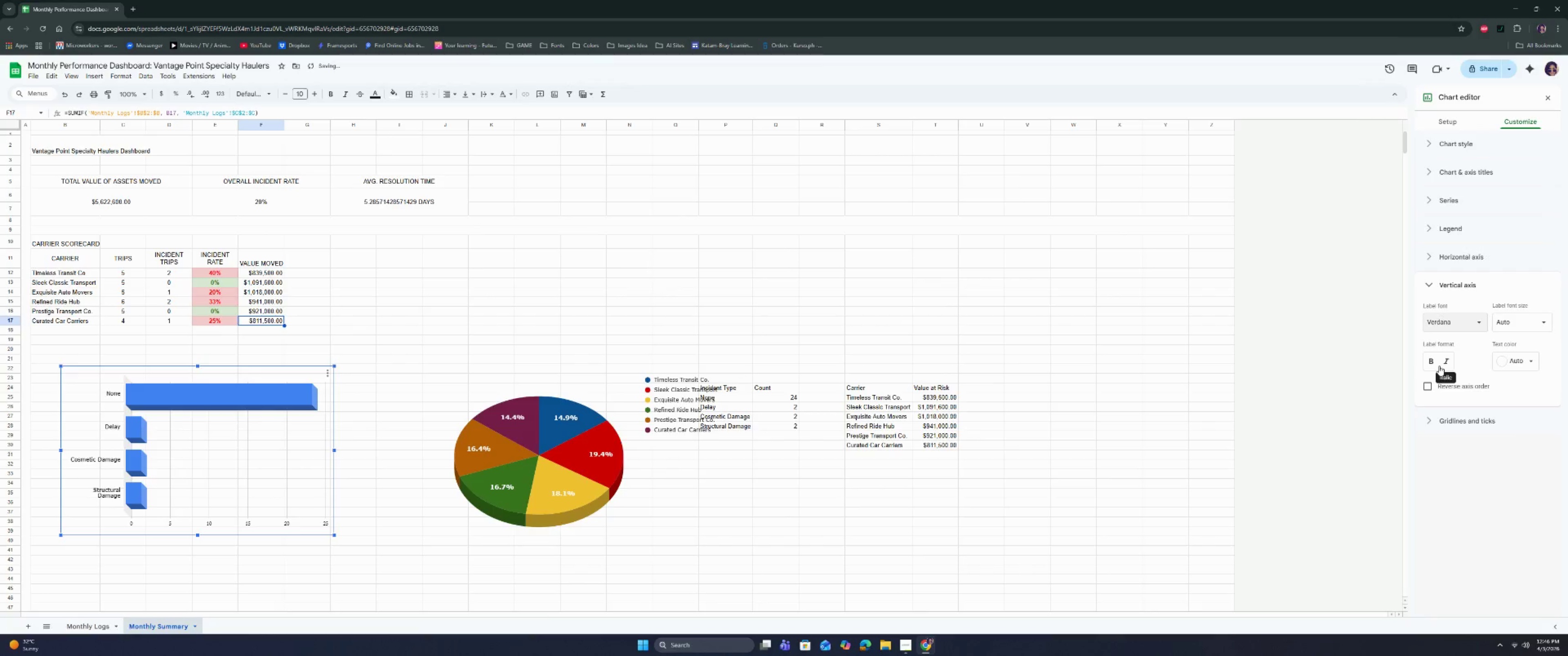 
left_click([1525, 332])
 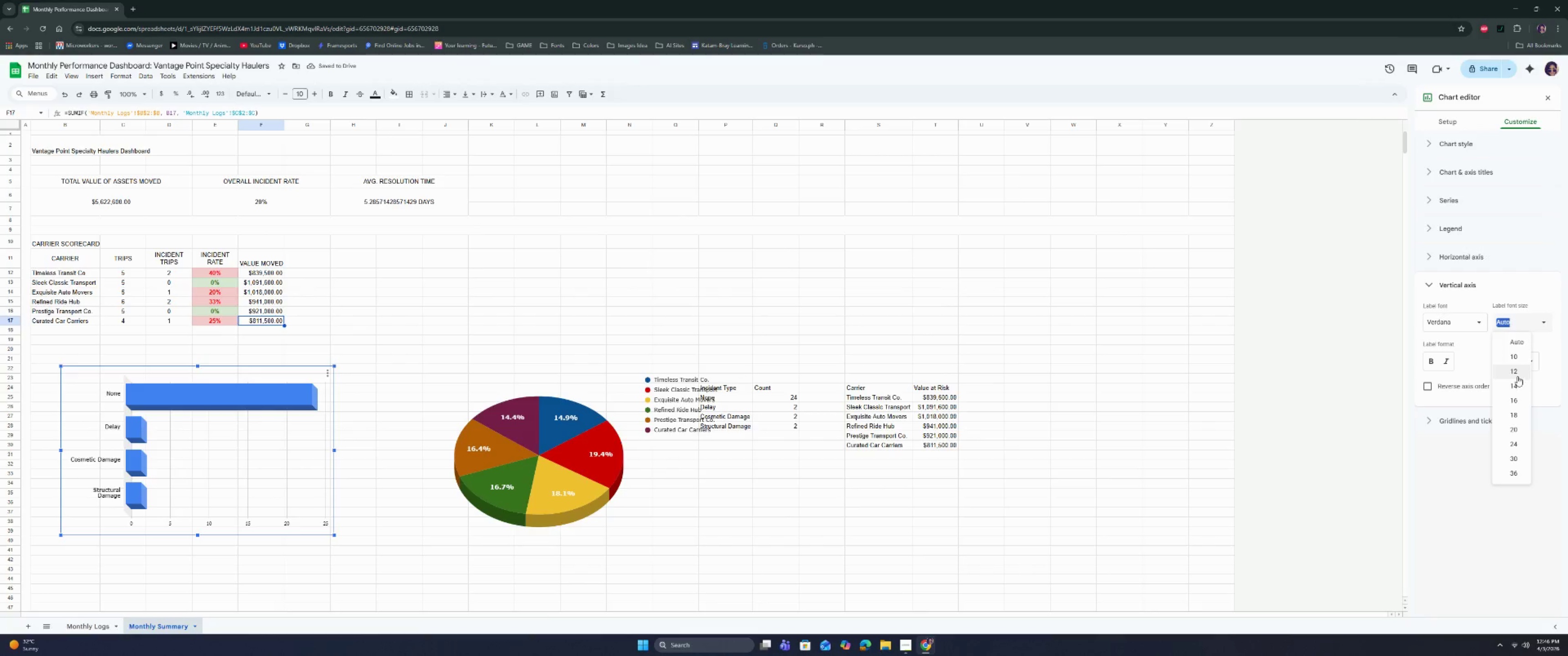 
left_click([1514, 381])
 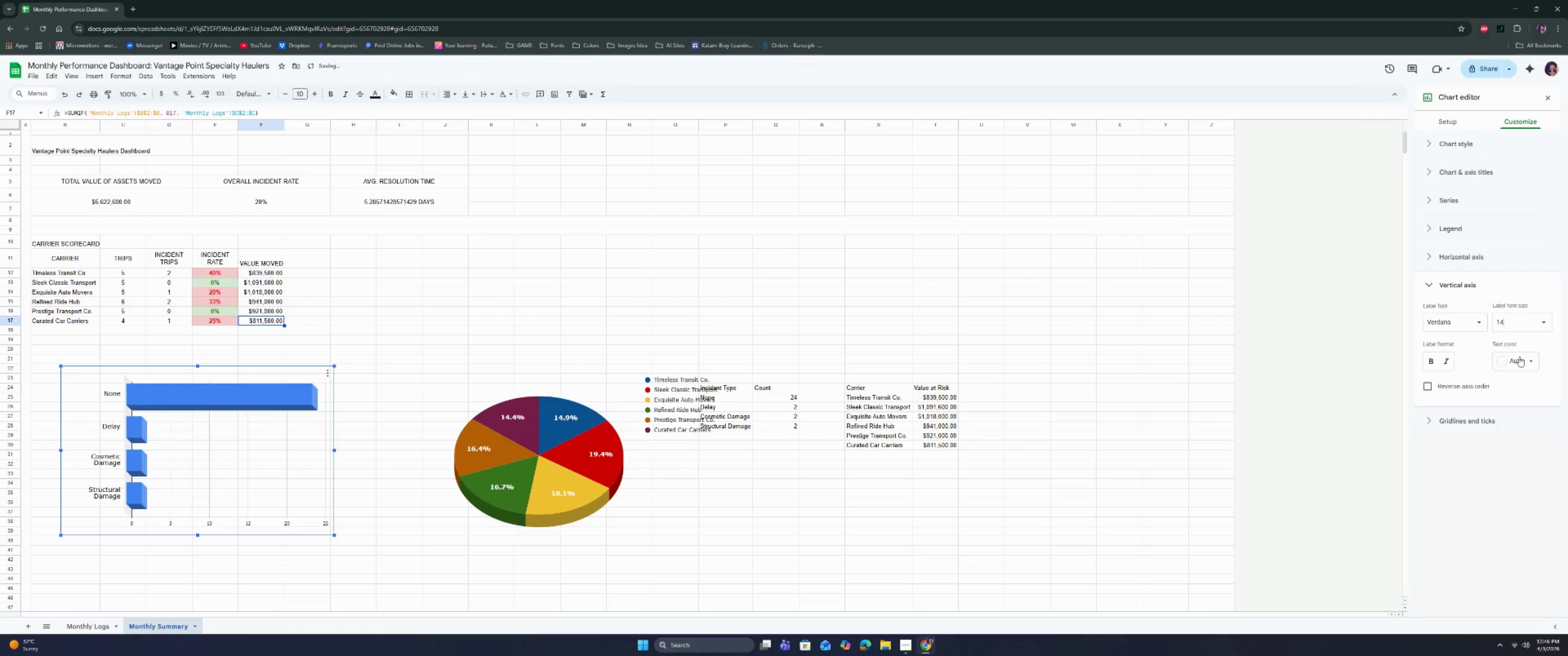 
left_click([1516, 323])
 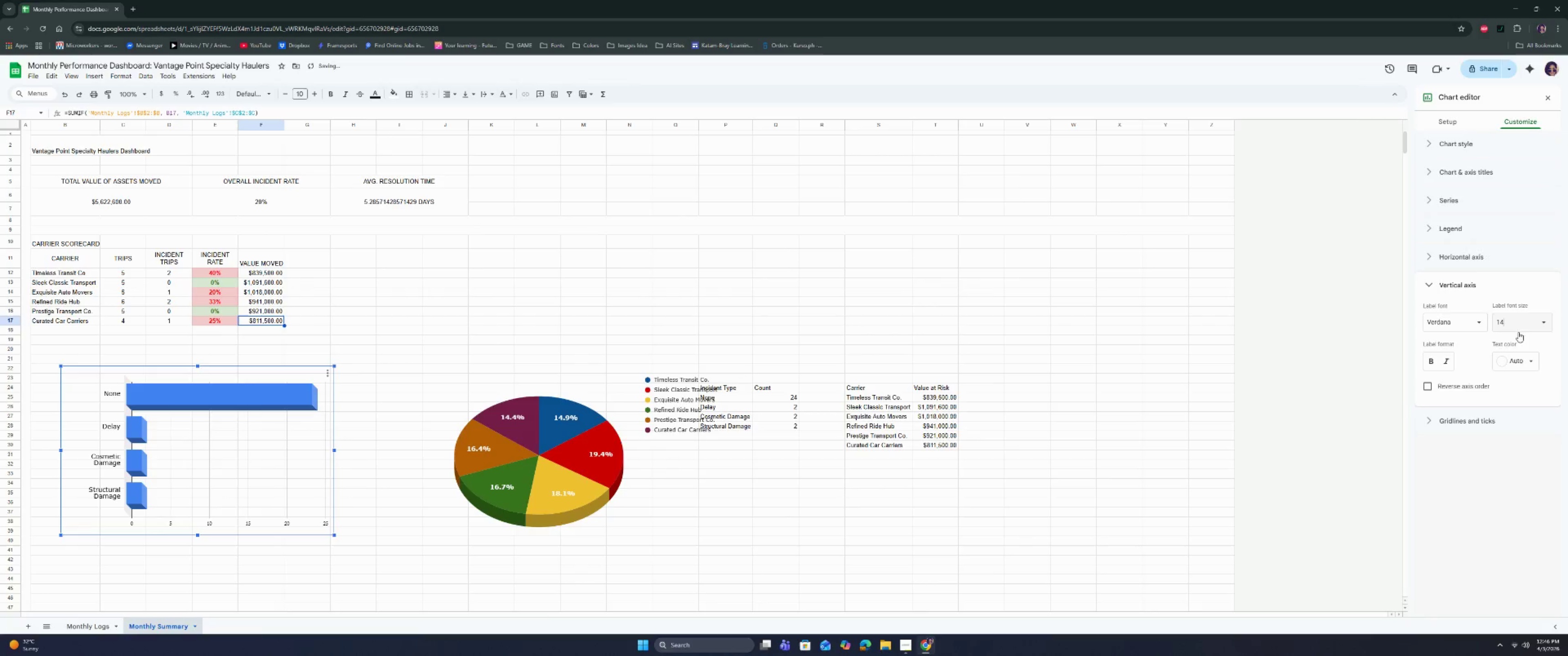 
double_click([1540, 327])
 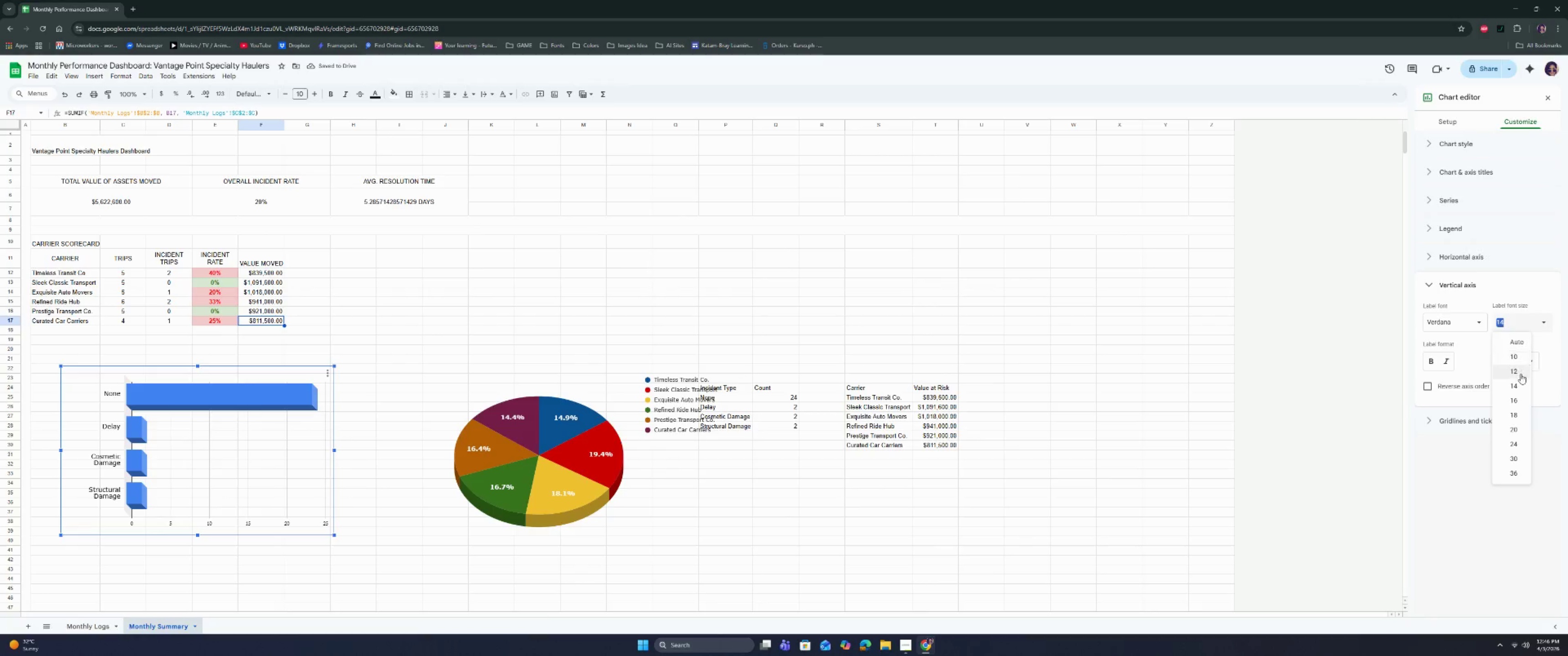 
left_click([1520, 374])
 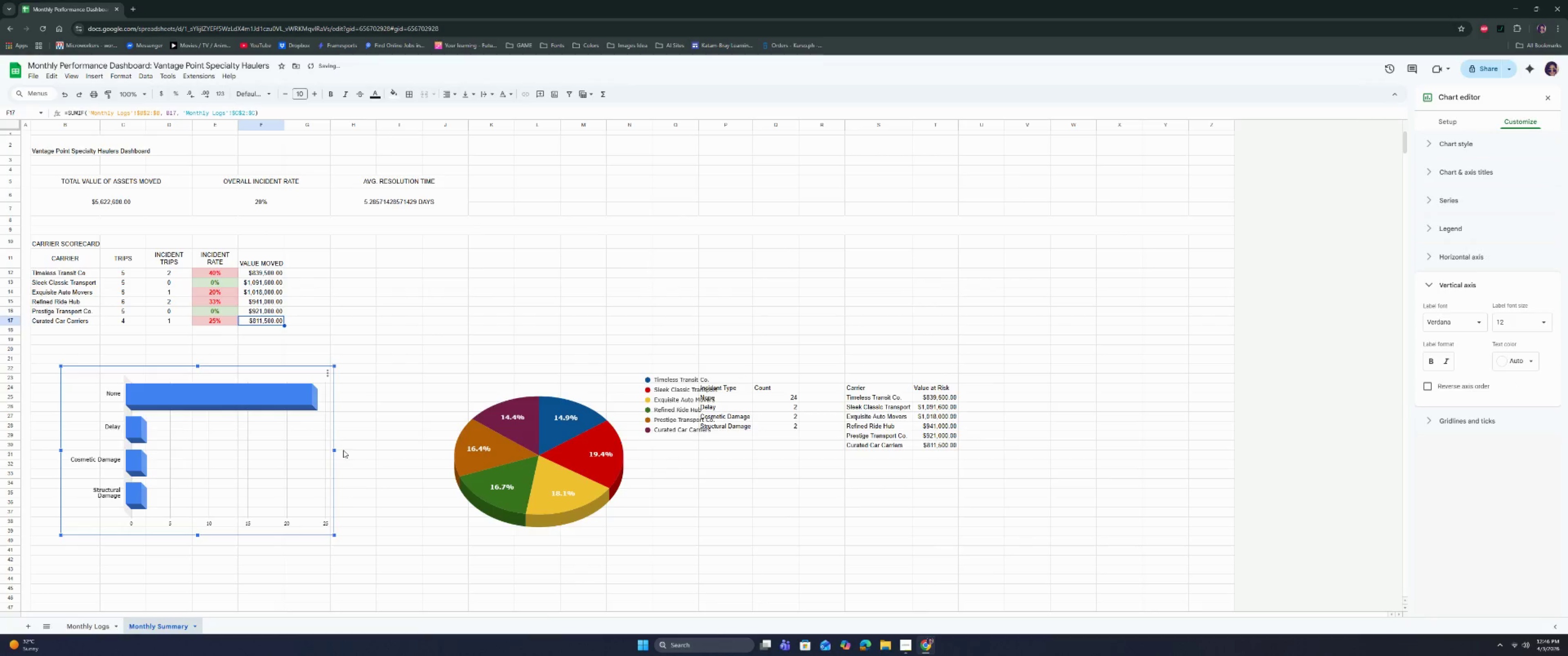 
left_click_drag(start_coordinate=[335, 449], to_coordinate=[346, 451])
 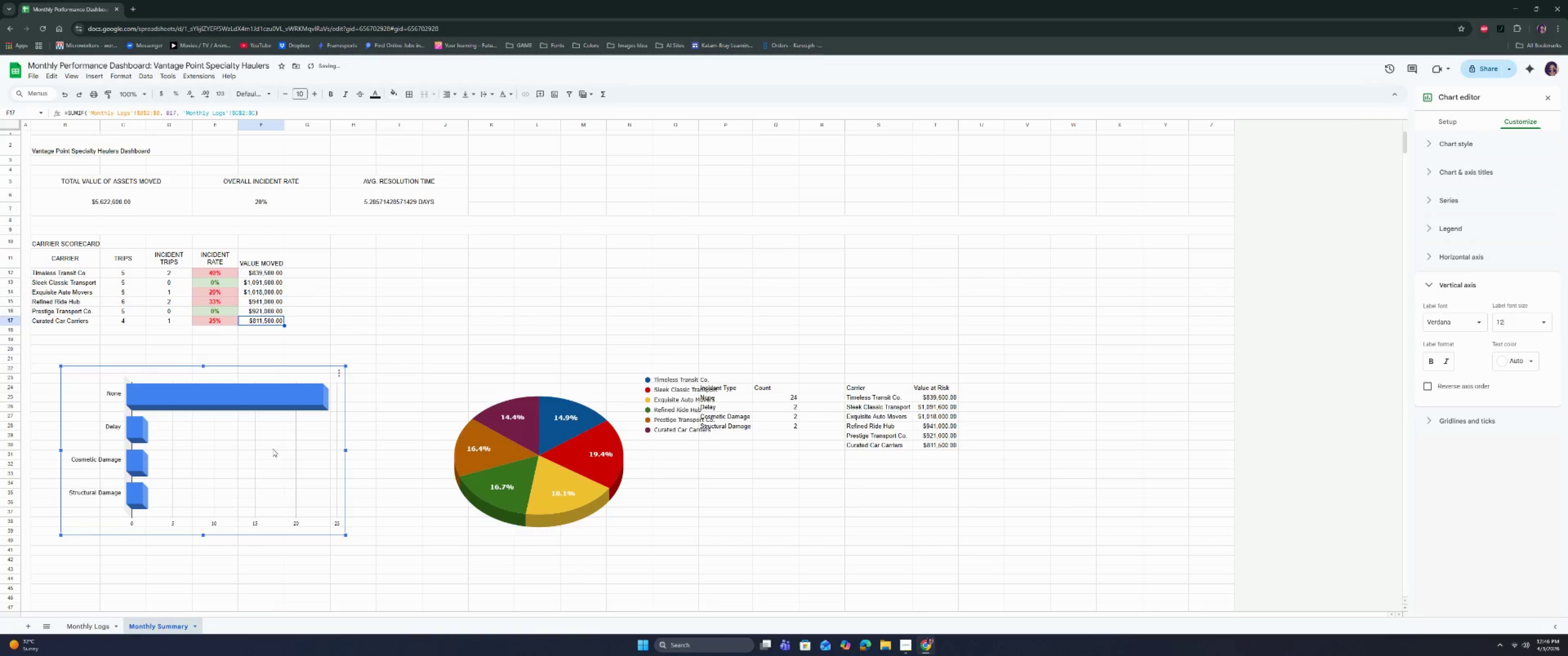 
left_click_drag(start_coordinate=[270, 450], to_coordinate=[249, 463])
 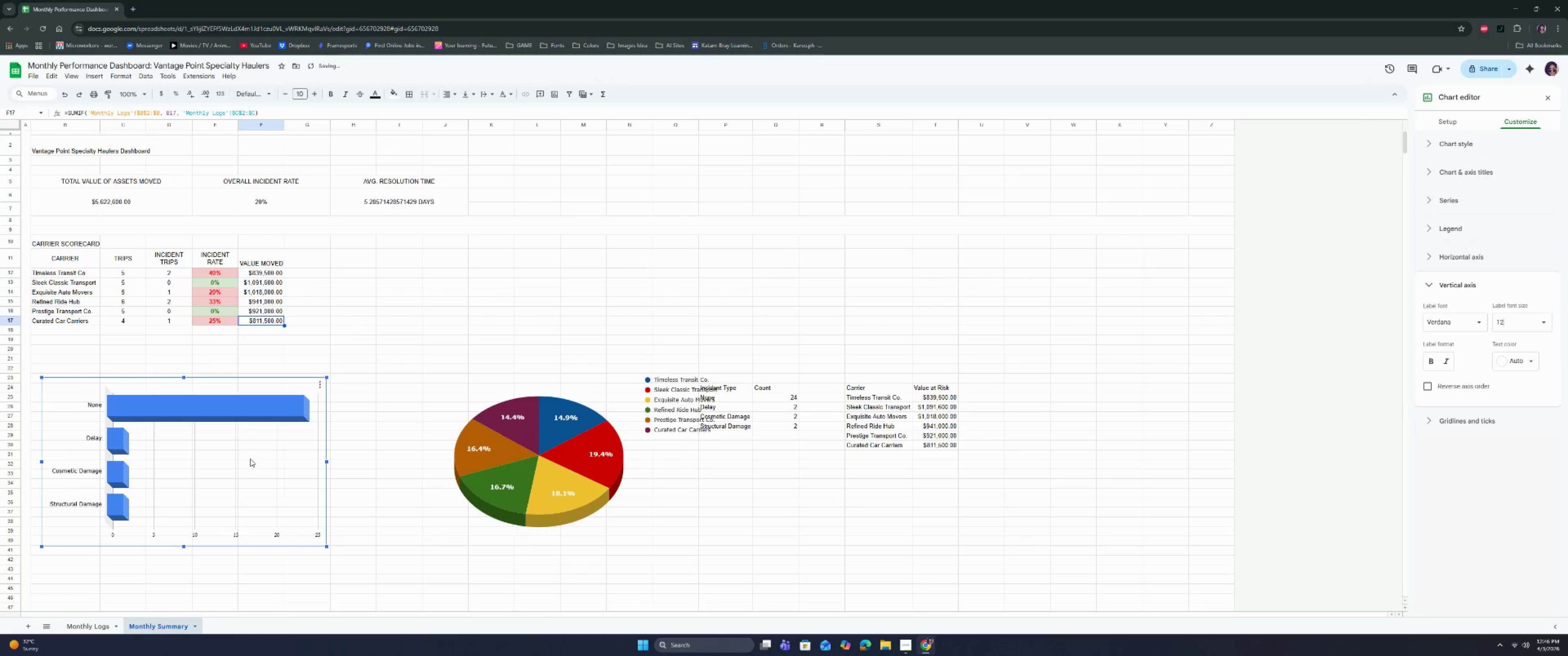 
left_click_drag(start_coordinate=[250, 459], to_coordinate=[245, 474])
 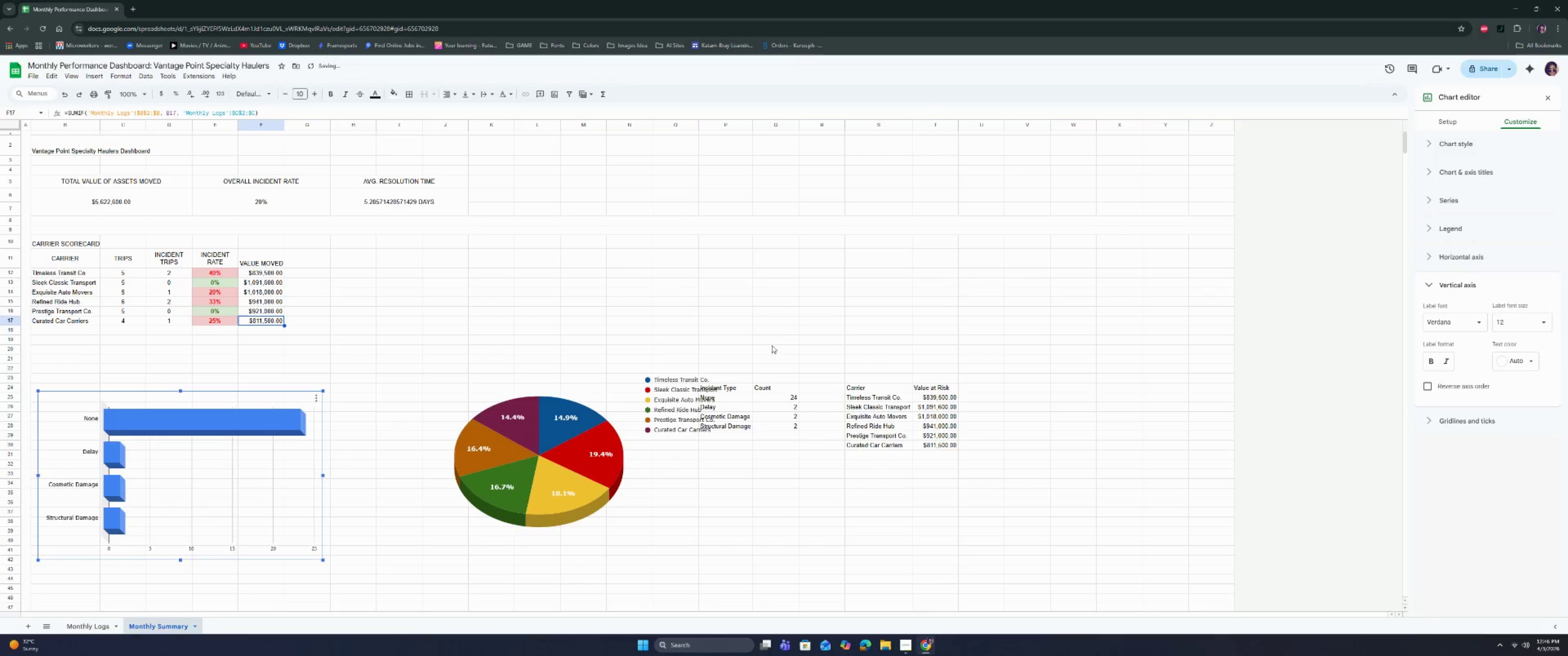 
left_click([780, 336])
 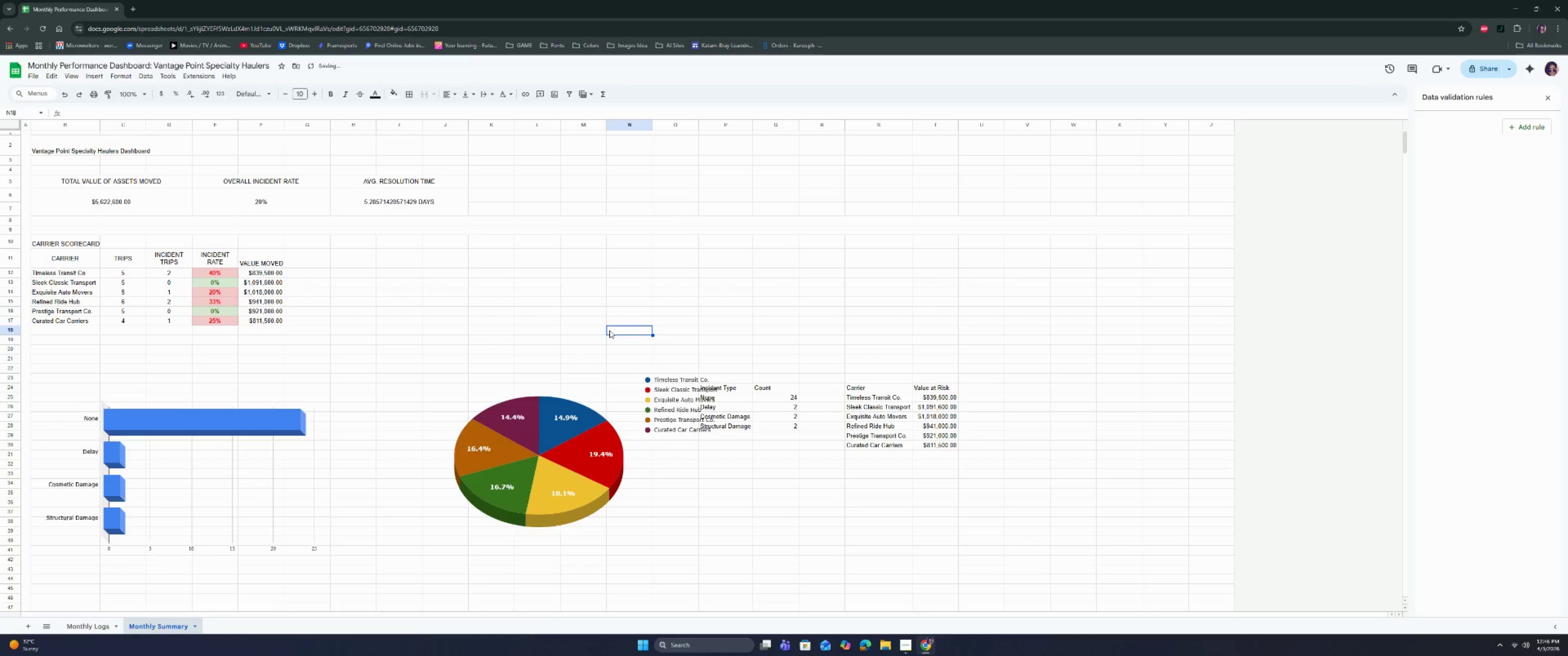 
double_click([467, 285])
 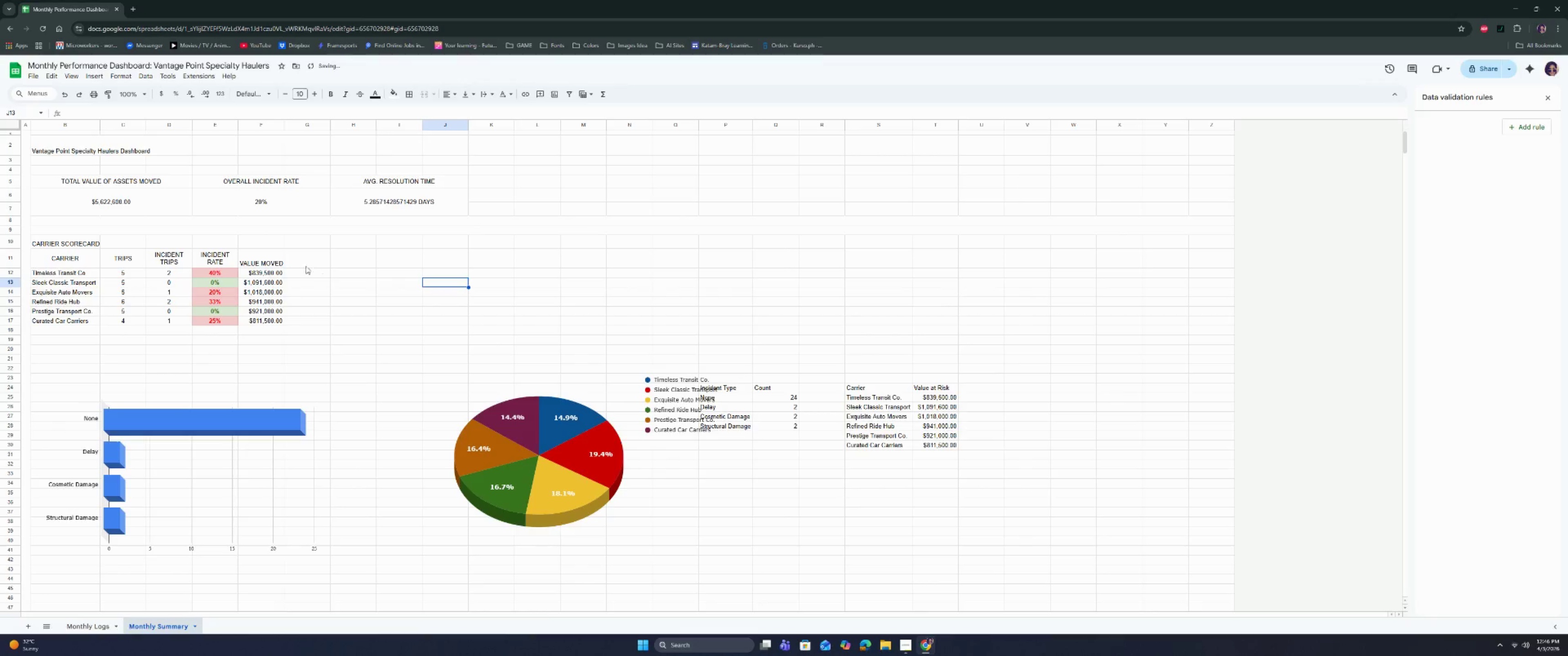 
left_click([278, 261])
 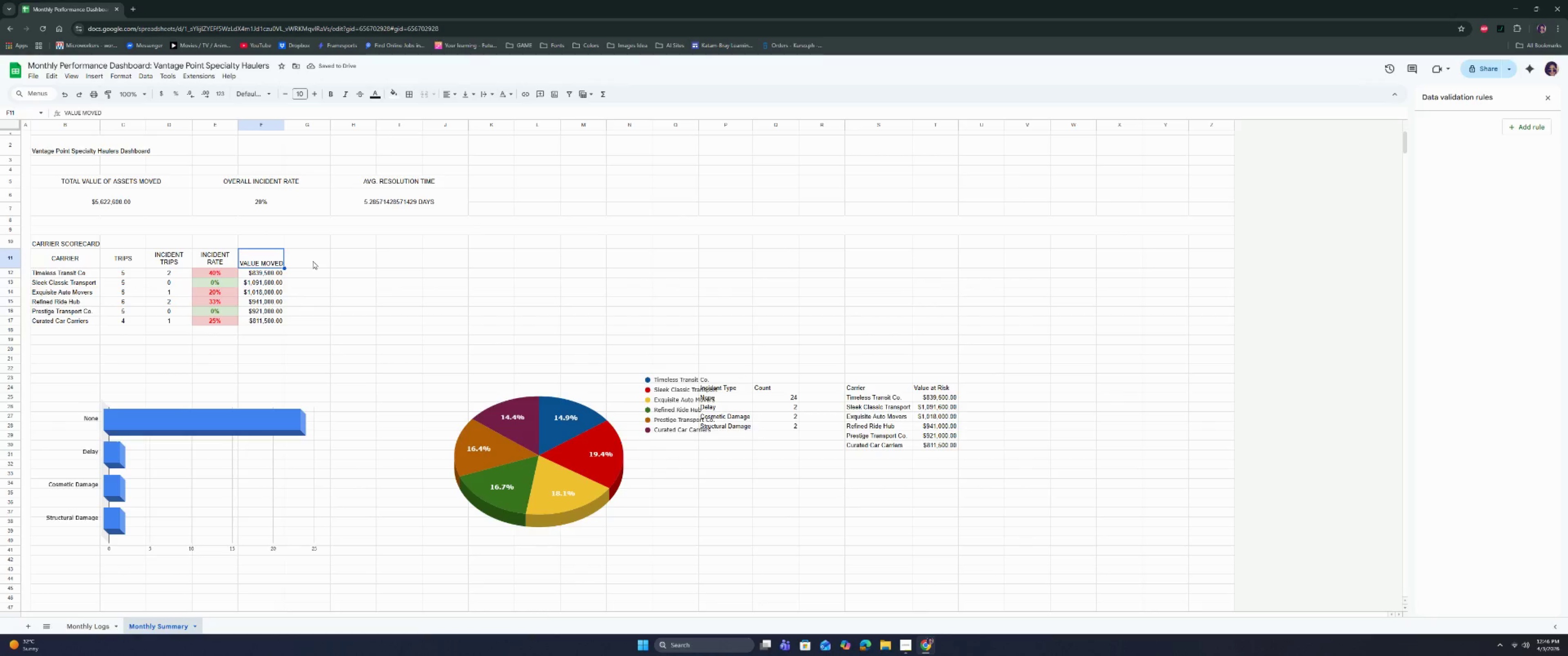 
left_click([313, 261])
 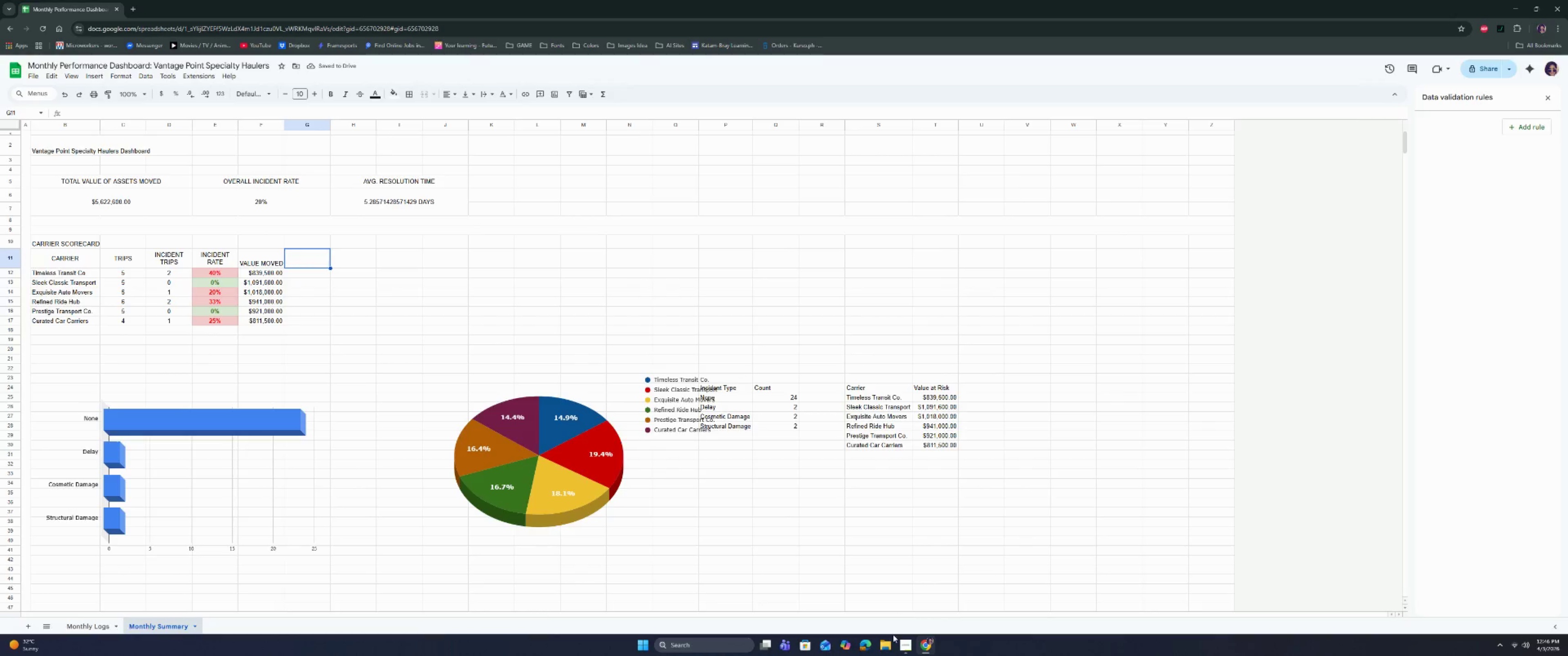 
left_click([903, 646])